 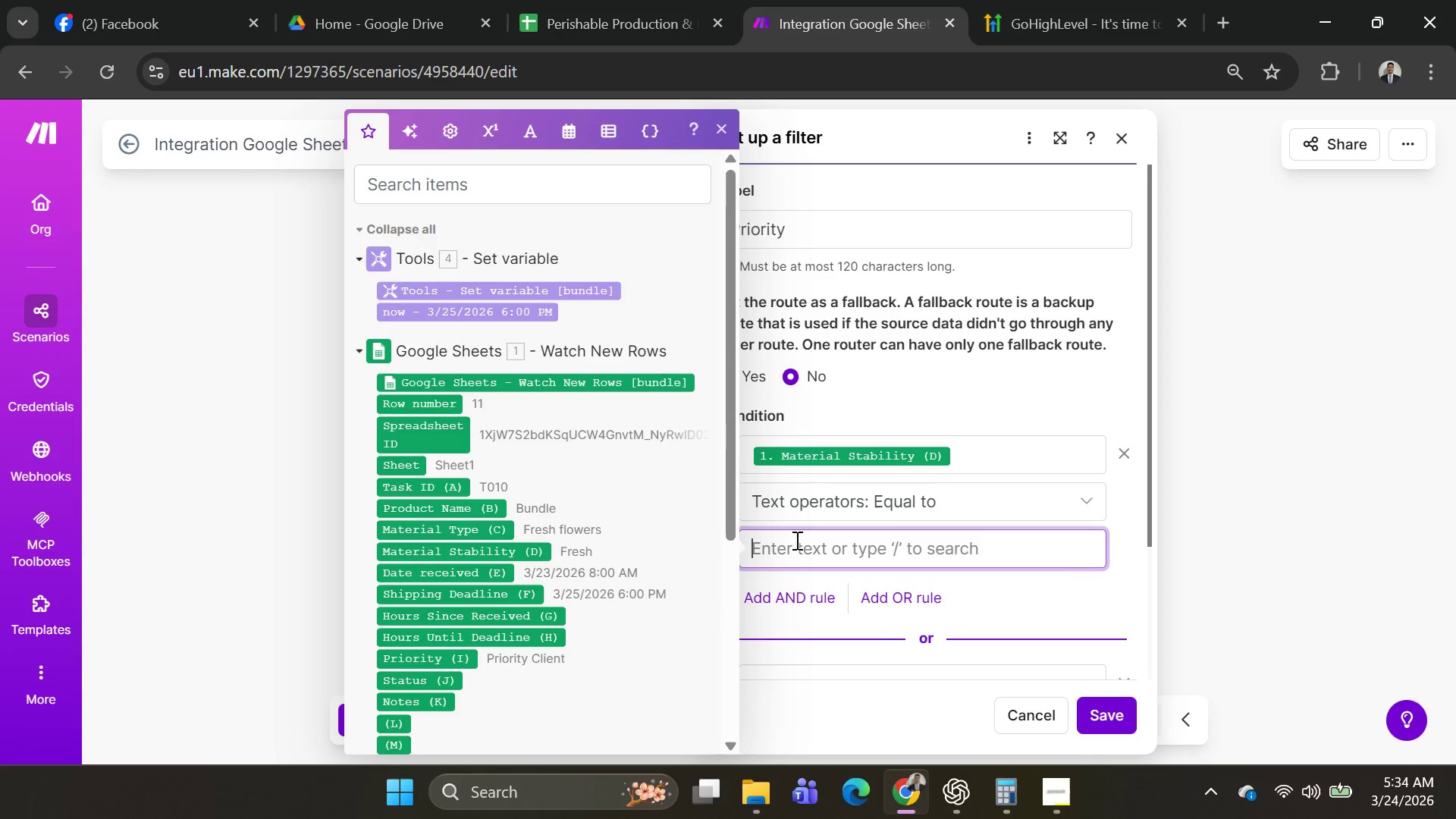 
scroll: coordinate [581, 516], scroll_direction: down, amount: 1.0
 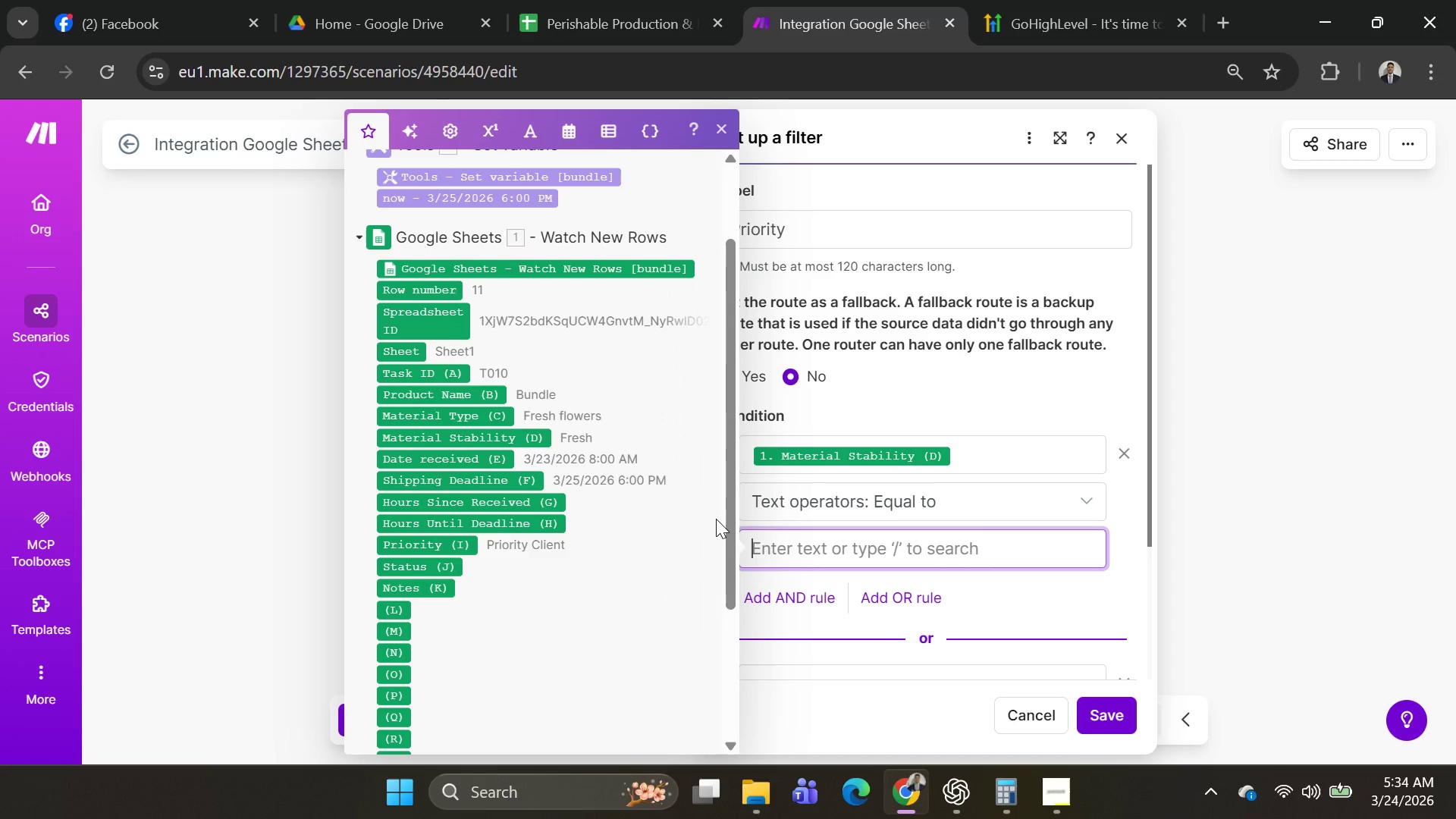 
wait(8.67)
 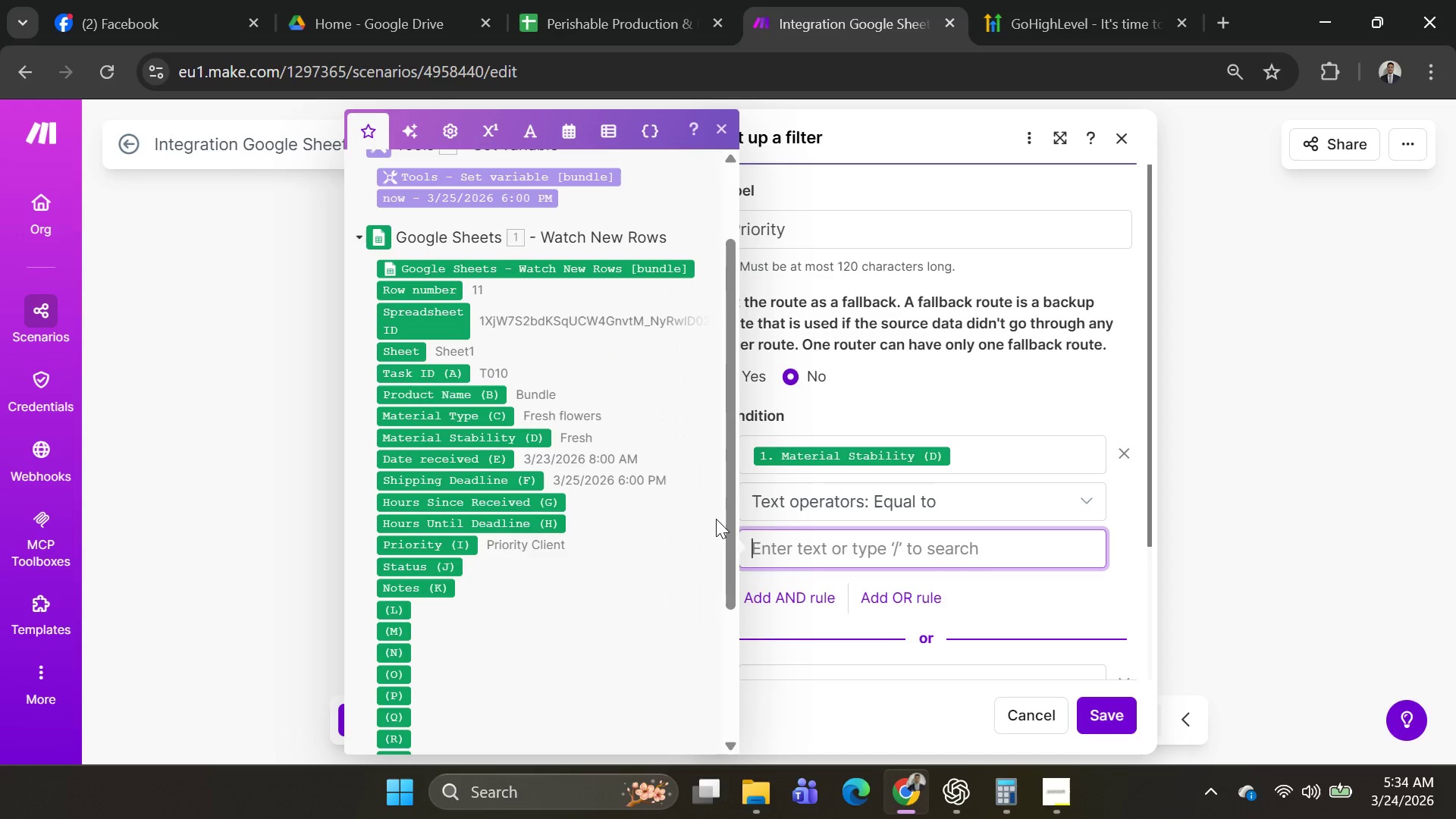 
left_click_drag(start_coordinate=[557, 435], to_coordinate=[592, 435])
 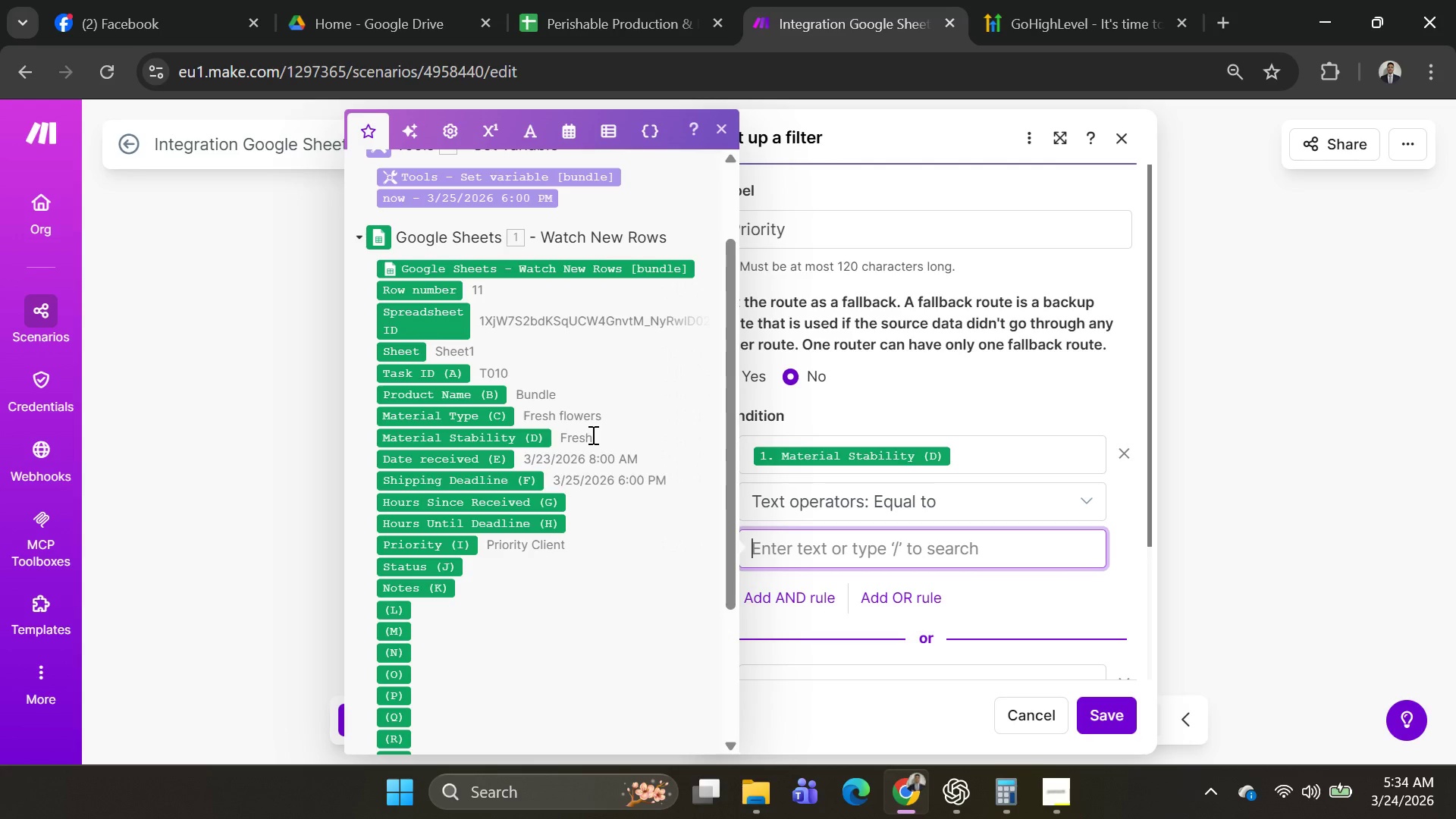 
left_click_drag(start_coordinate=[592, 435], to_coordinate=[560, 438])
 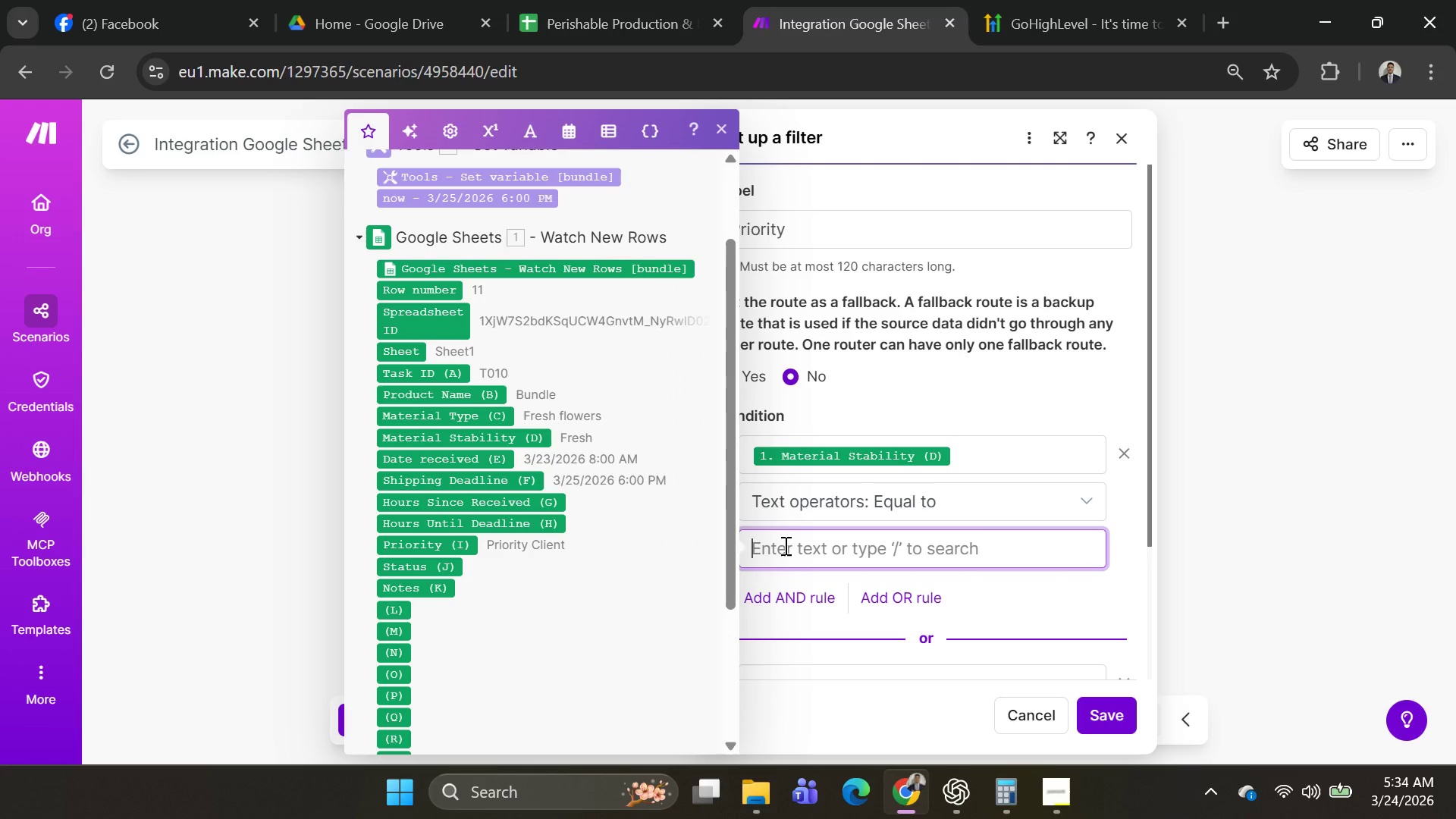 
type(Fresh )
 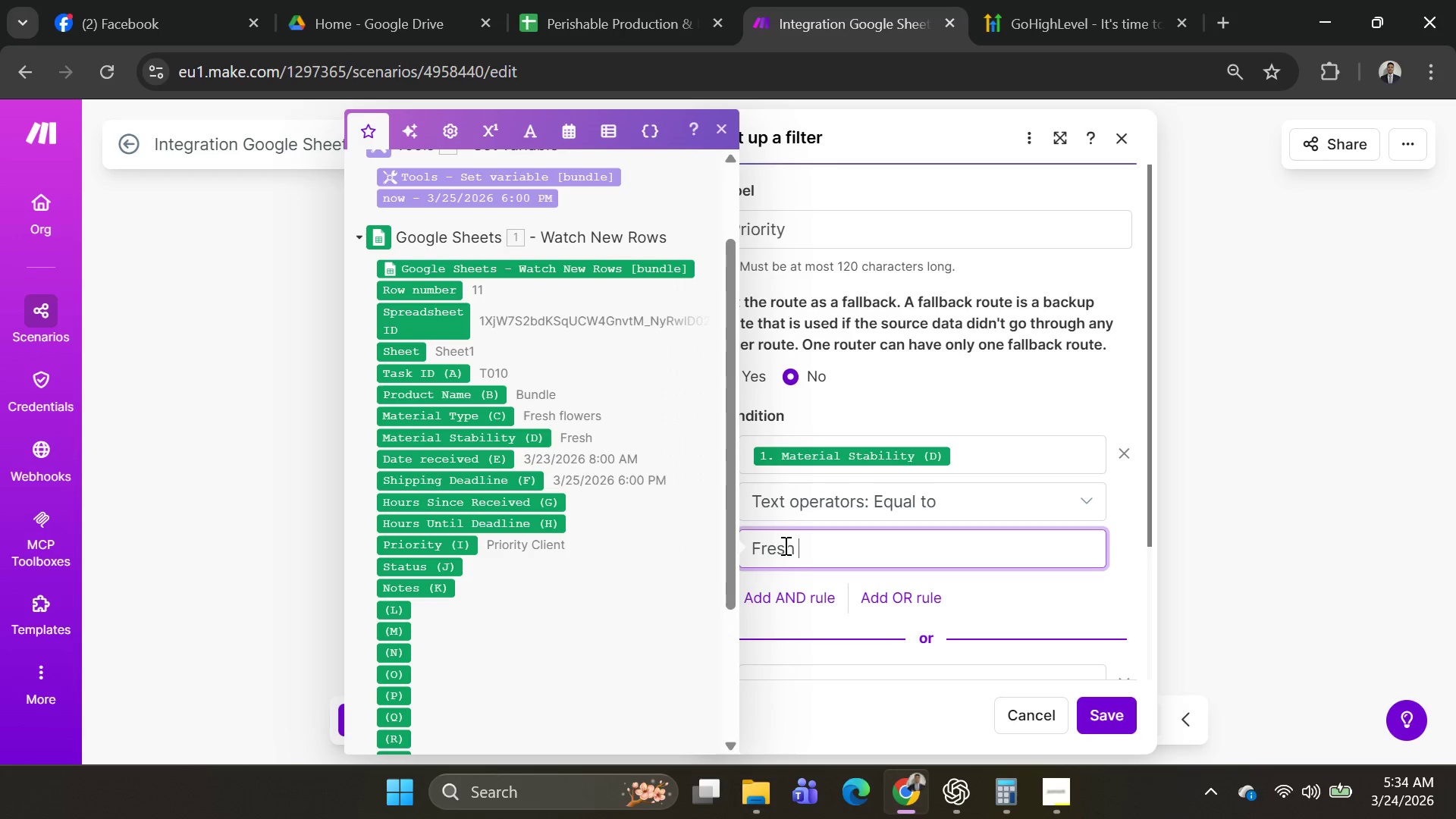 
wait(8.83)
 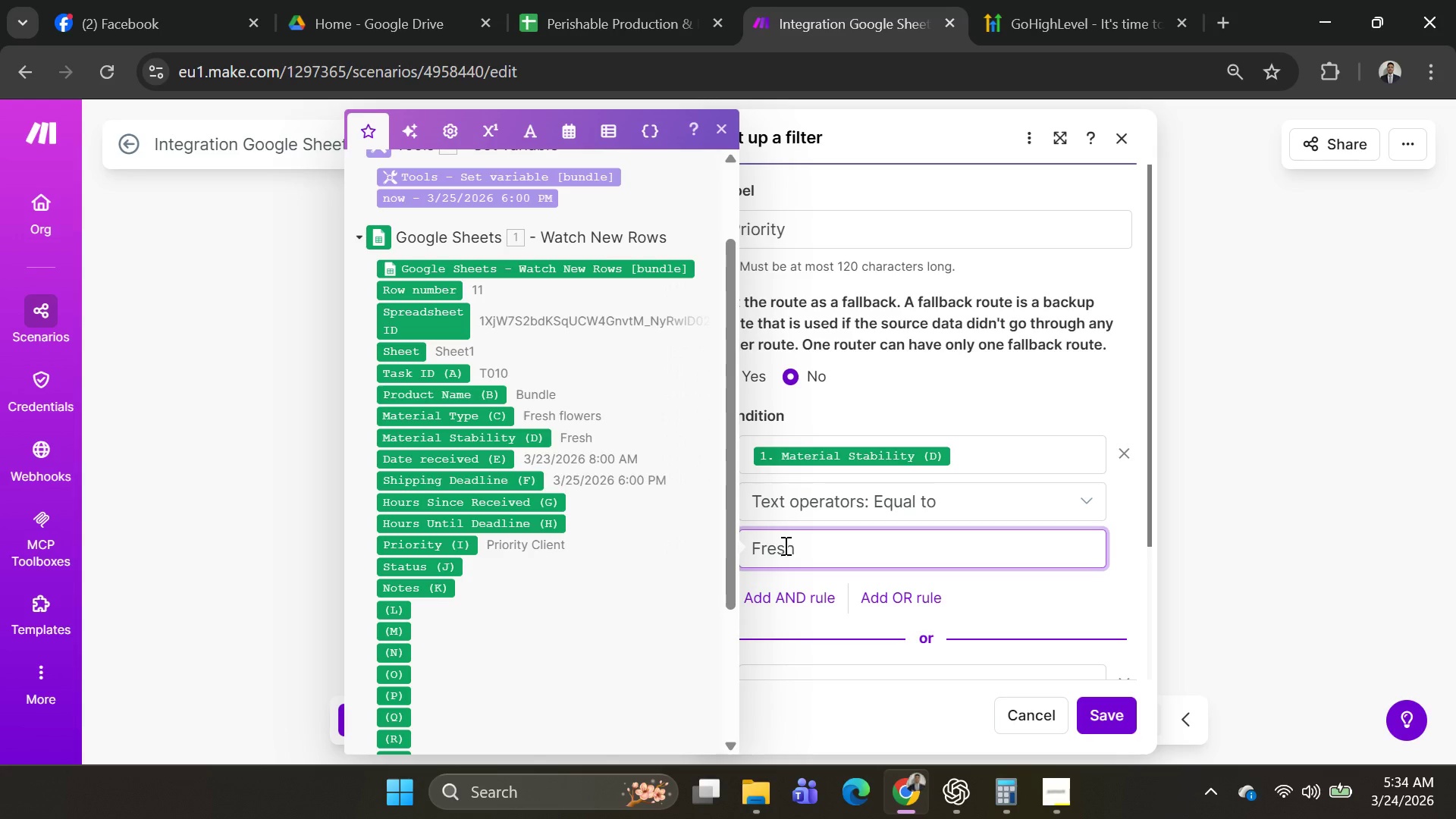 
type(And)
key(Backspace)
key(Backspace)
type(NS)
key(Backspace)
type(D hurs-)
 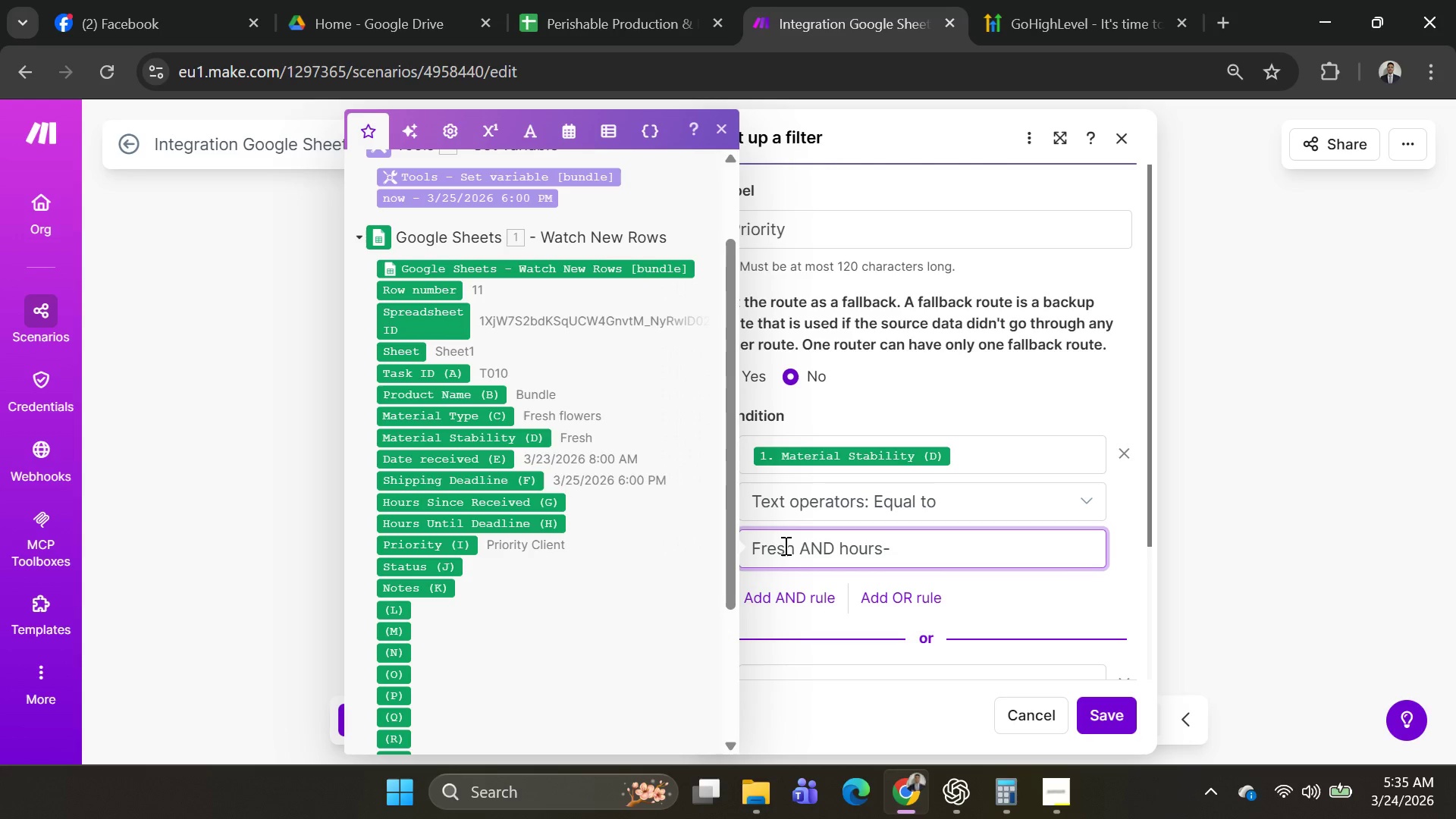 
 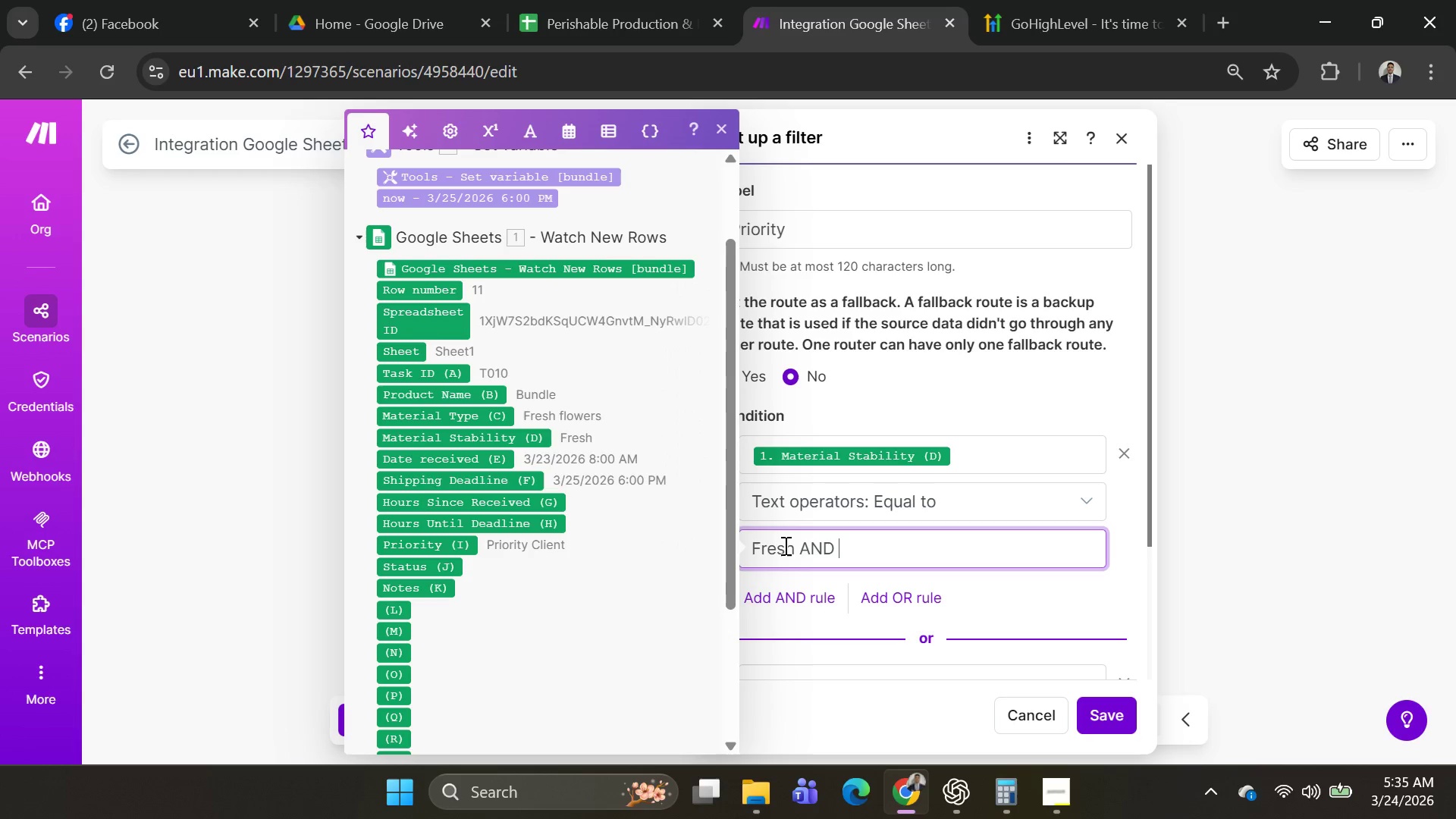 
hold_key(key=O, duration=0.31)
 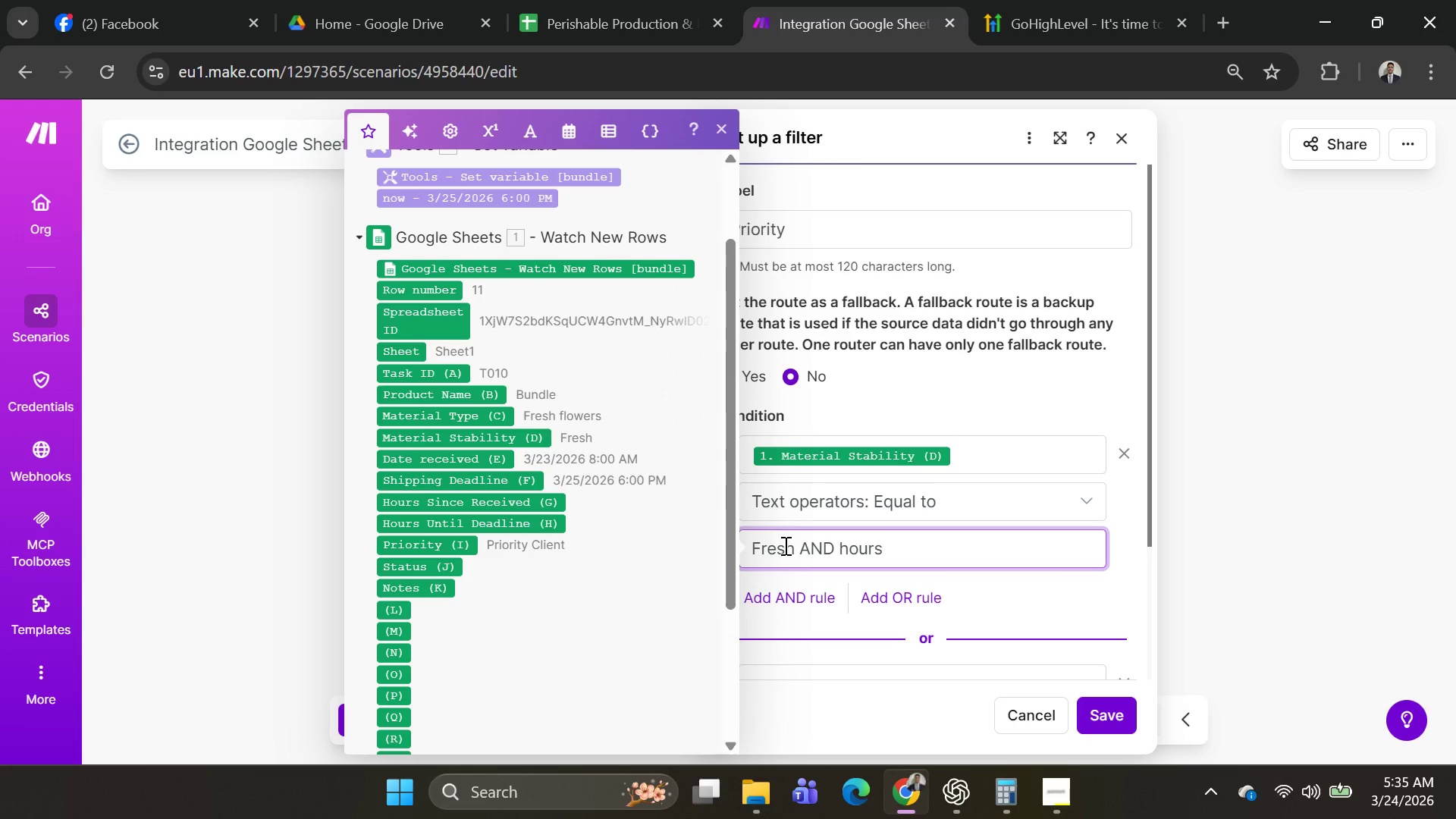 
key(ArrowUp)
 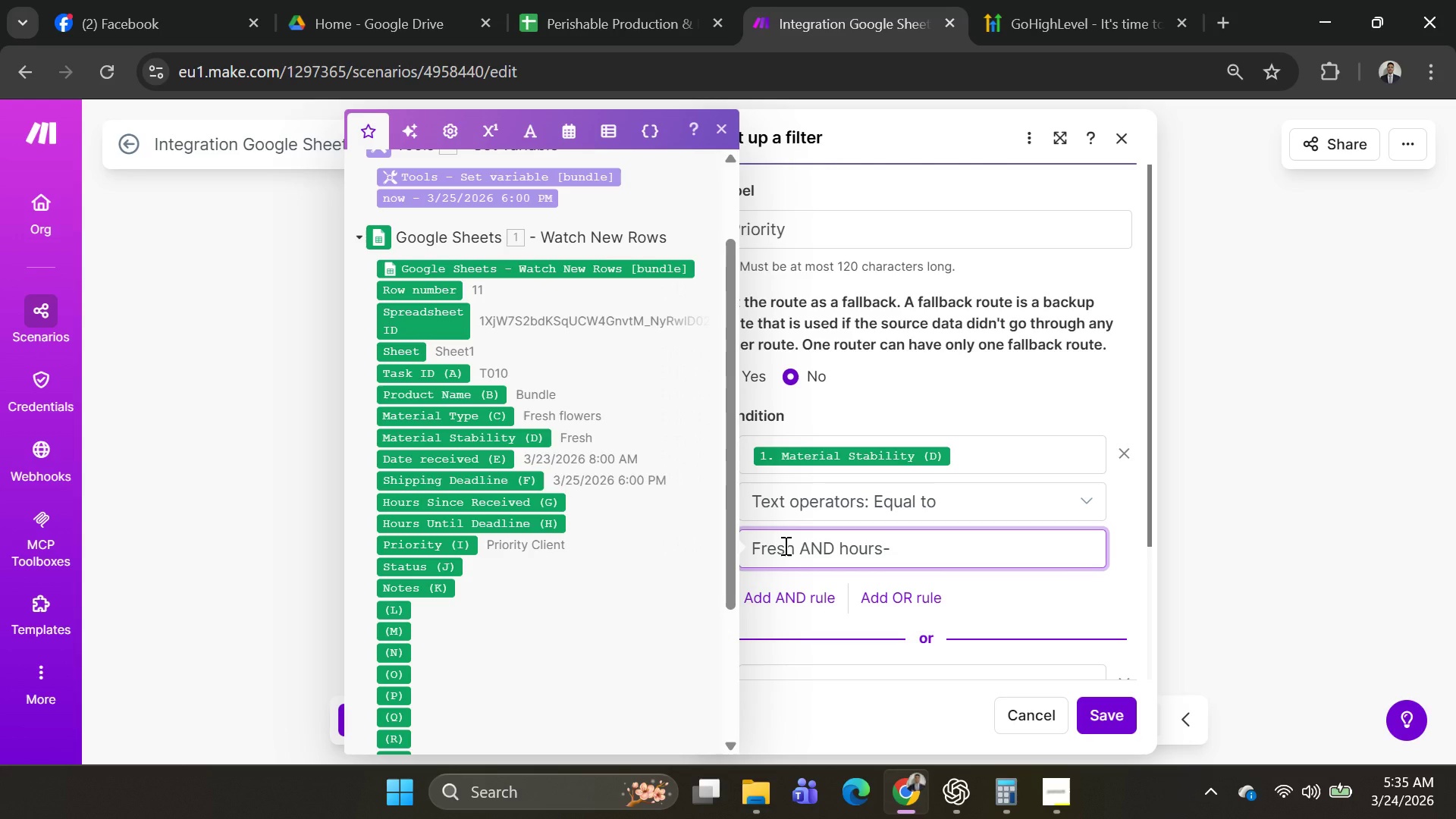 
key(Backspace)
 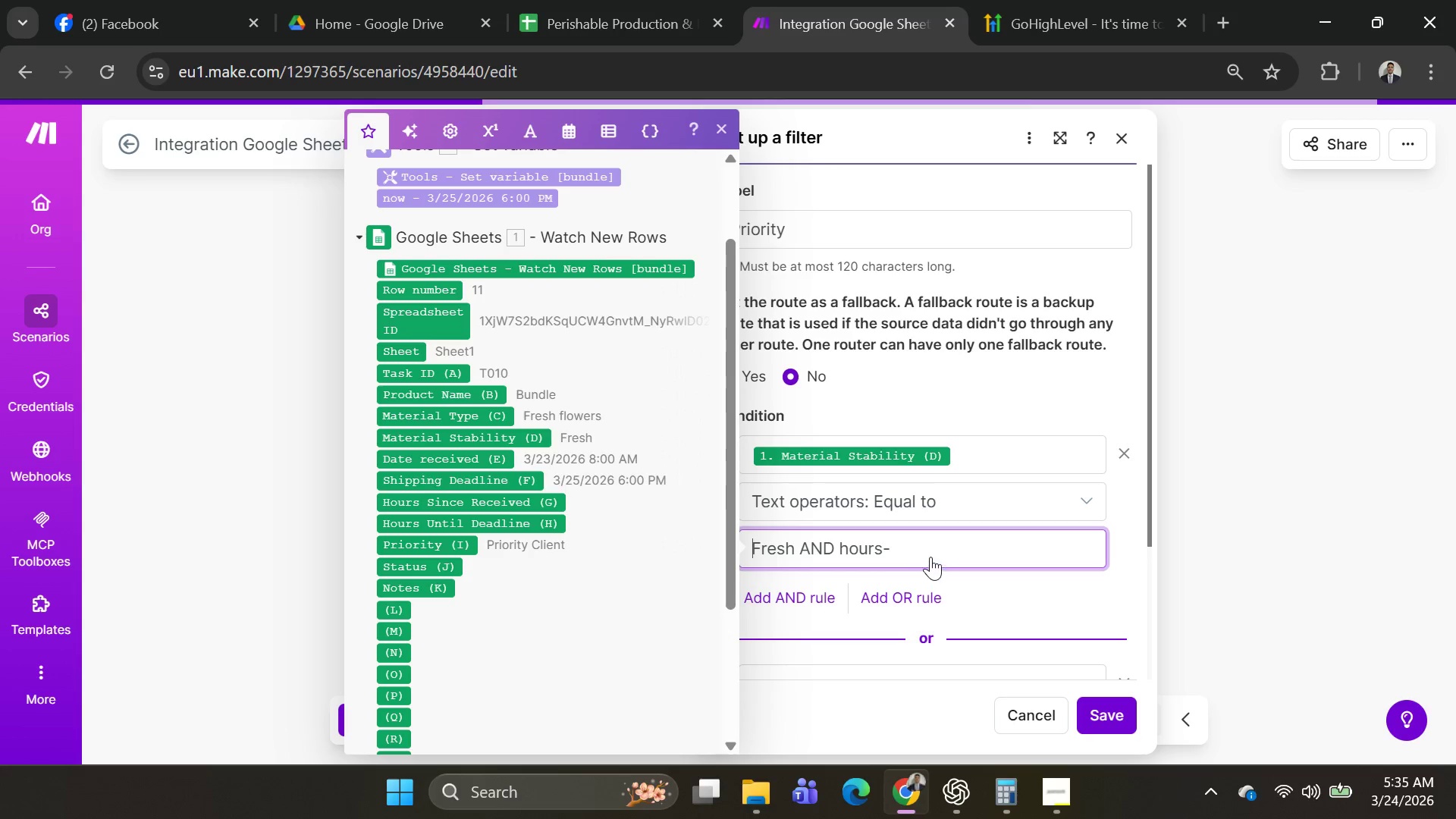 
double_click([930, 557])
 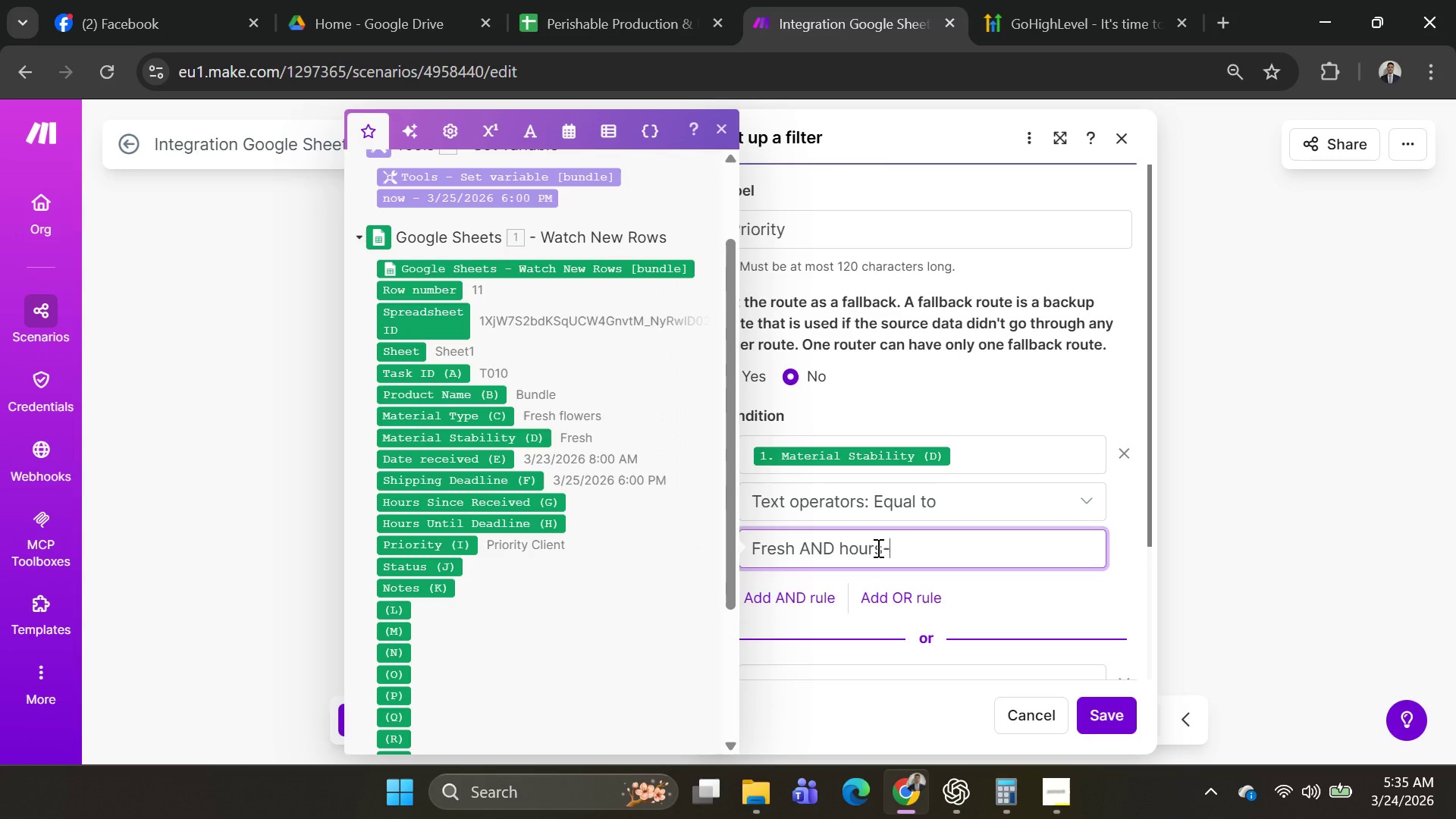 
type(_)
key(Backspace)
key(Backspace)
type(_since_received)
 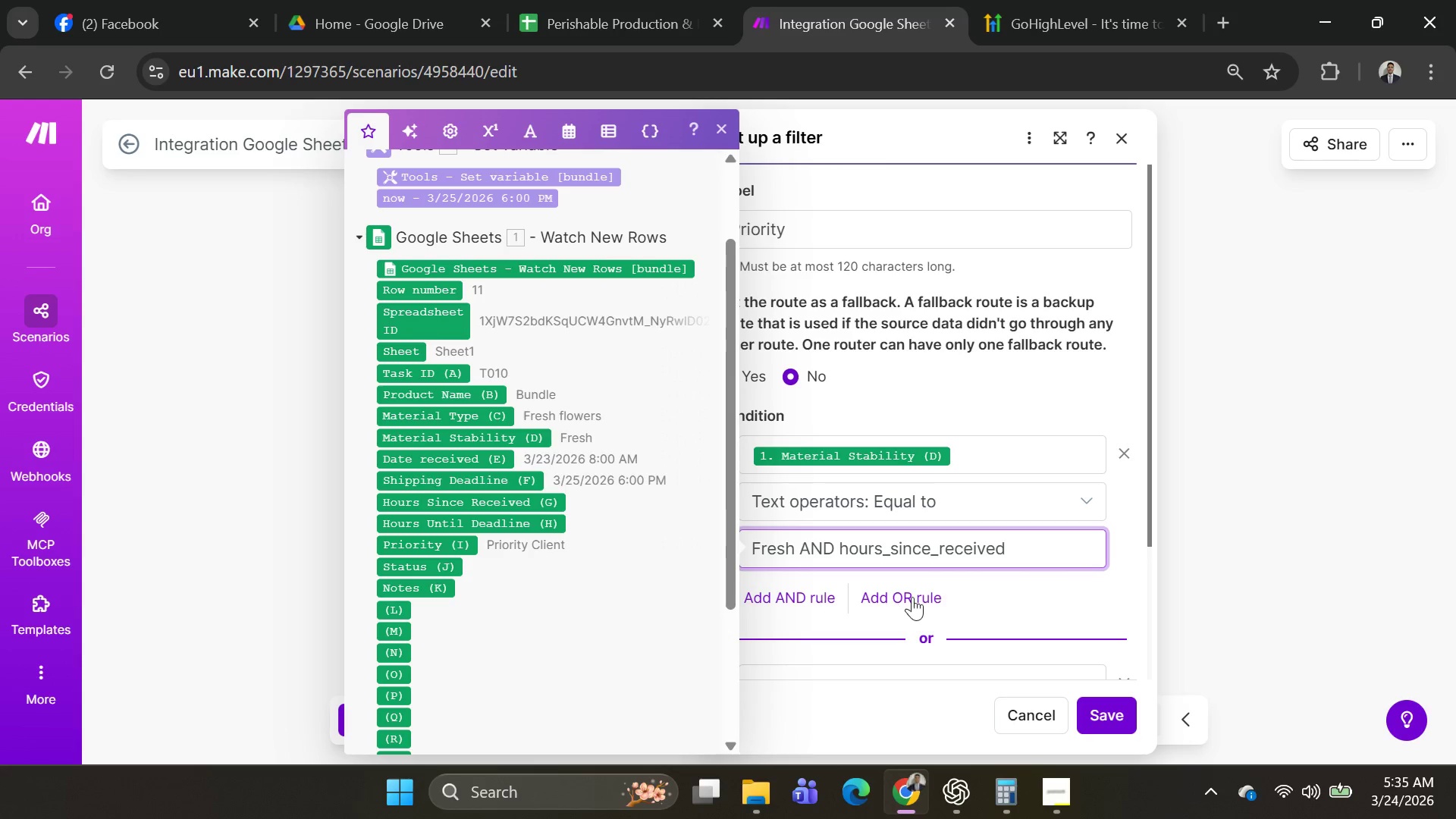 
wait(8.05)
 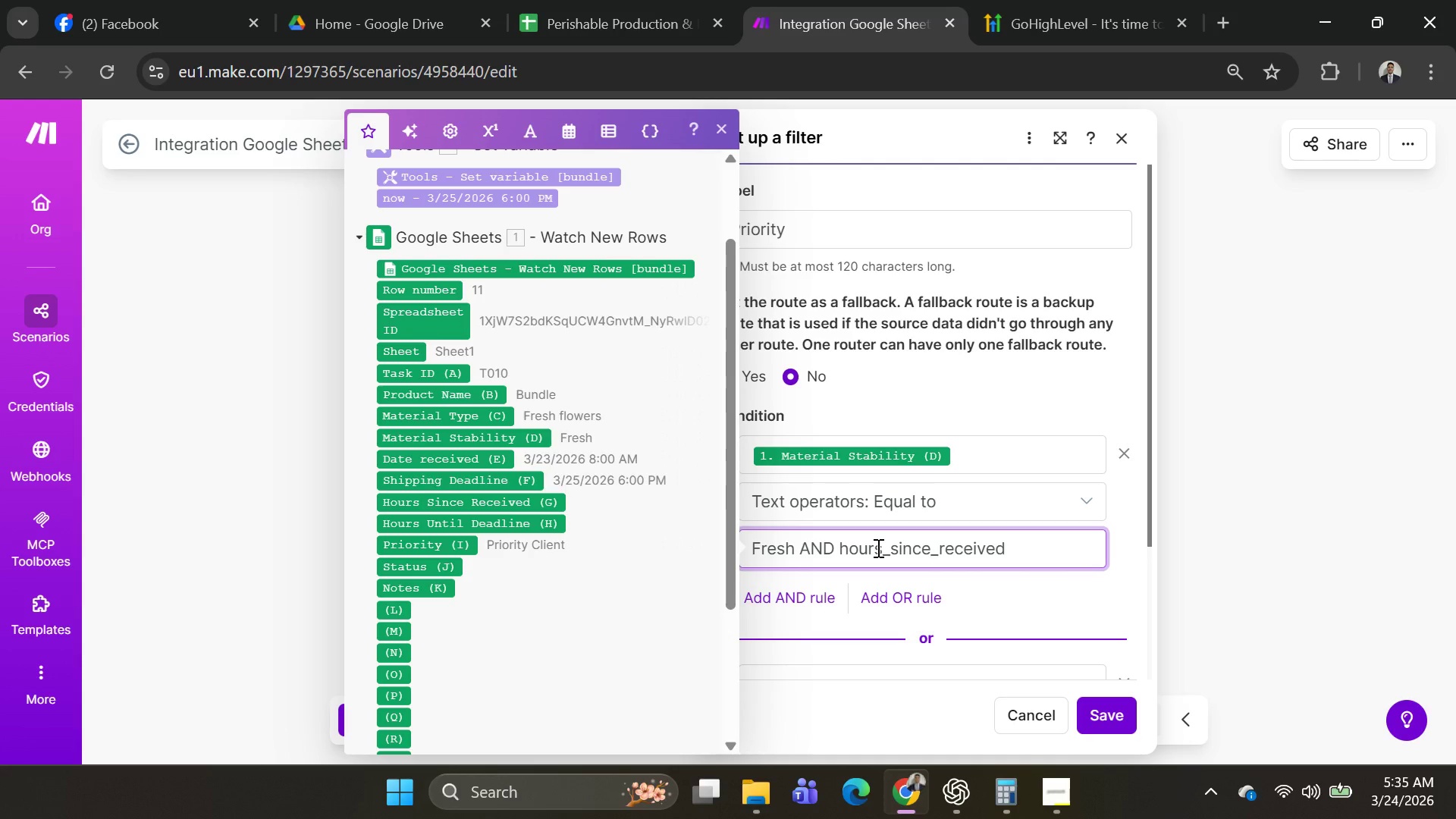 
key(Shift+Period)
 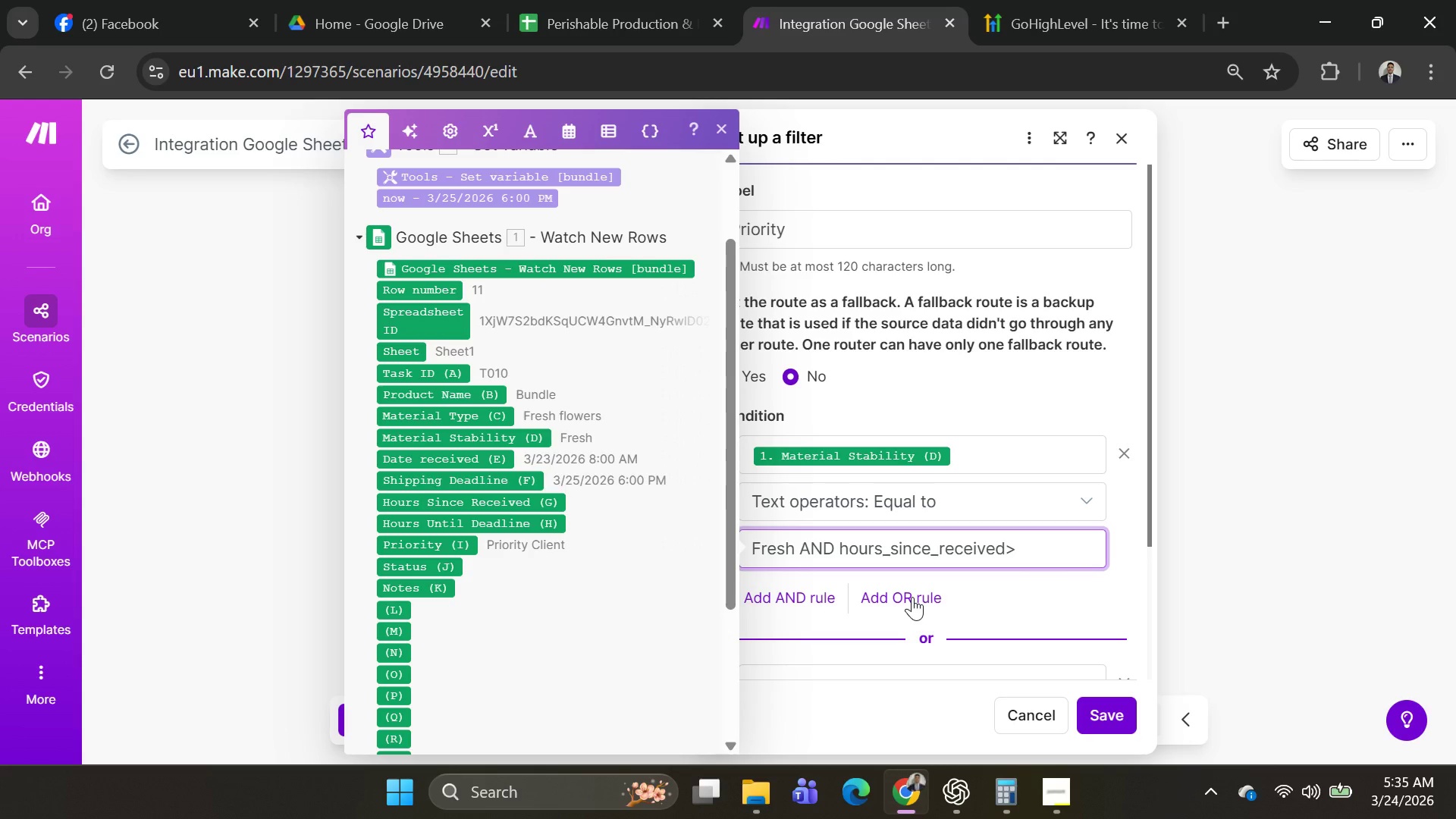 
type(36)
 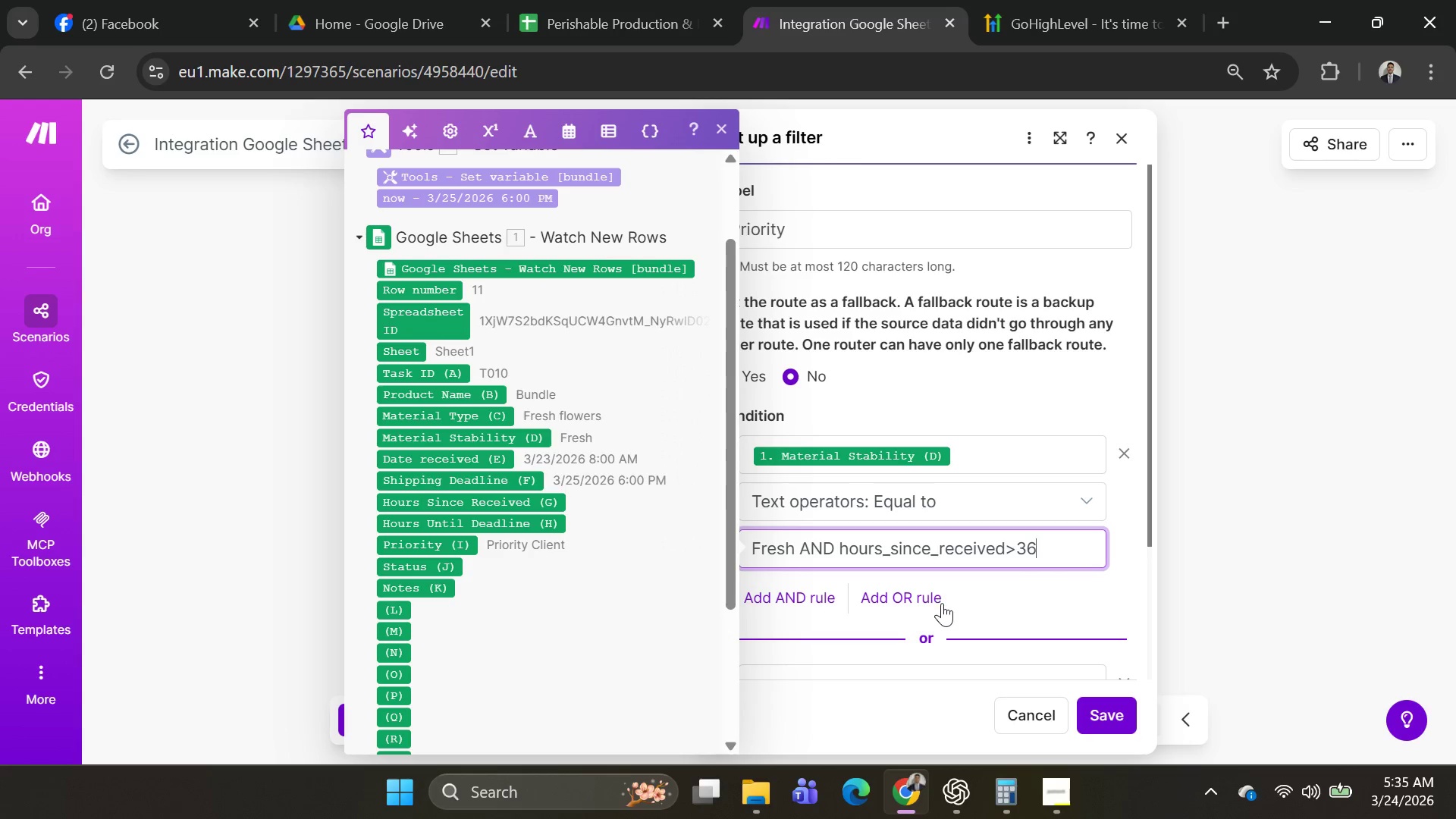 
scroll: coordinate [1020, 579], scroll_direction: down, amount: 4.0
 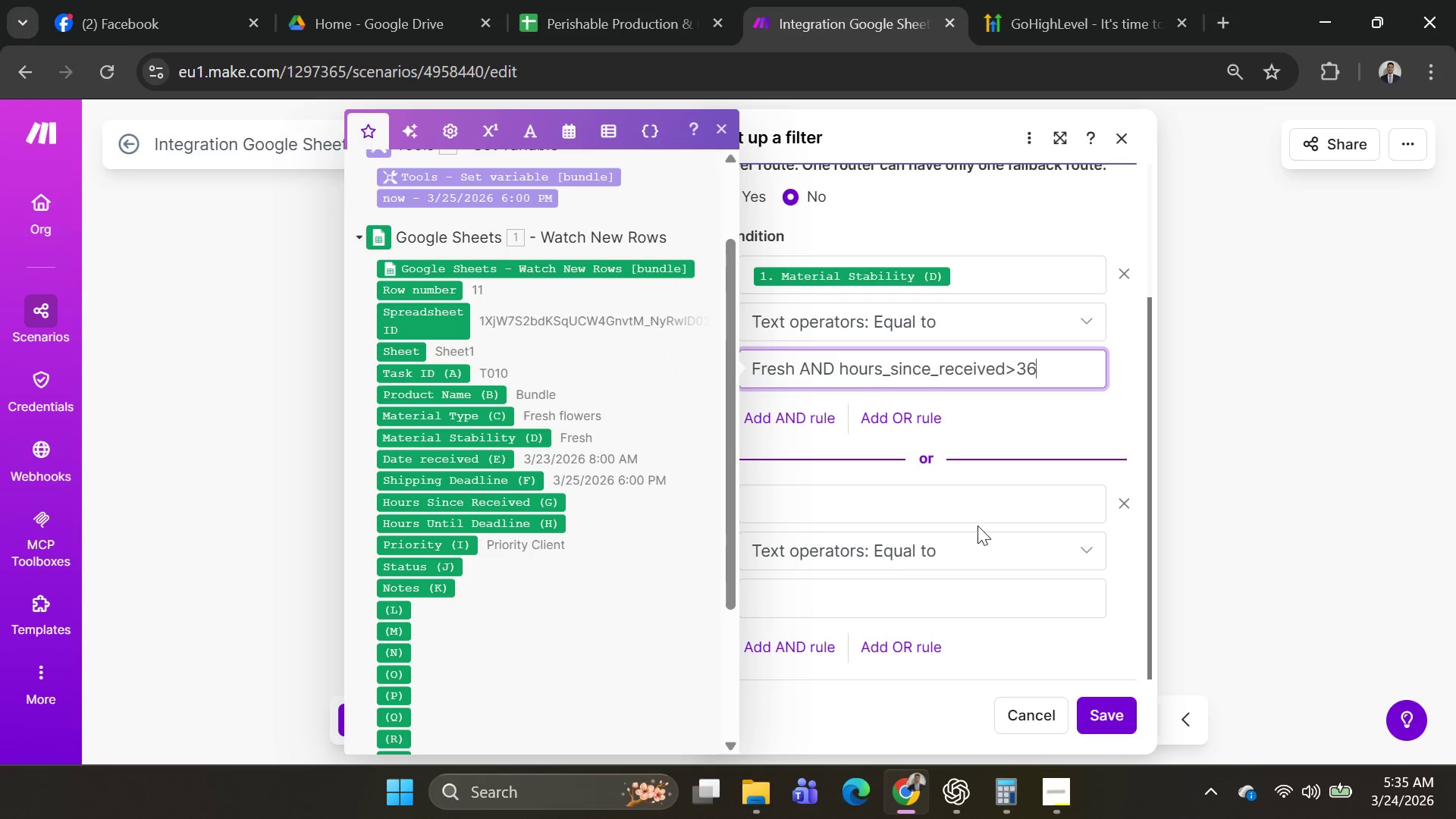 
left_click([973, 521])
 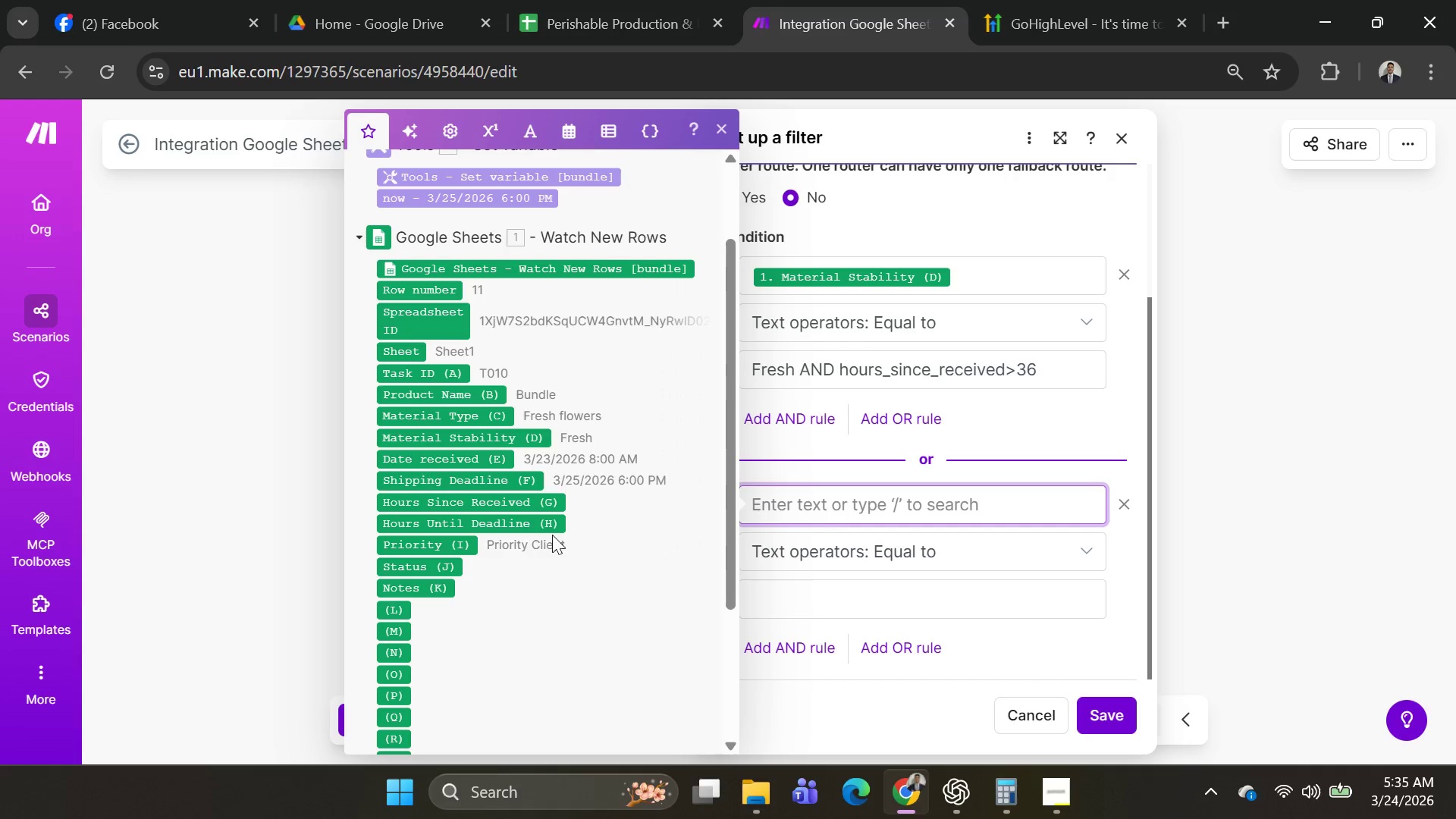 
wait(6.53)
 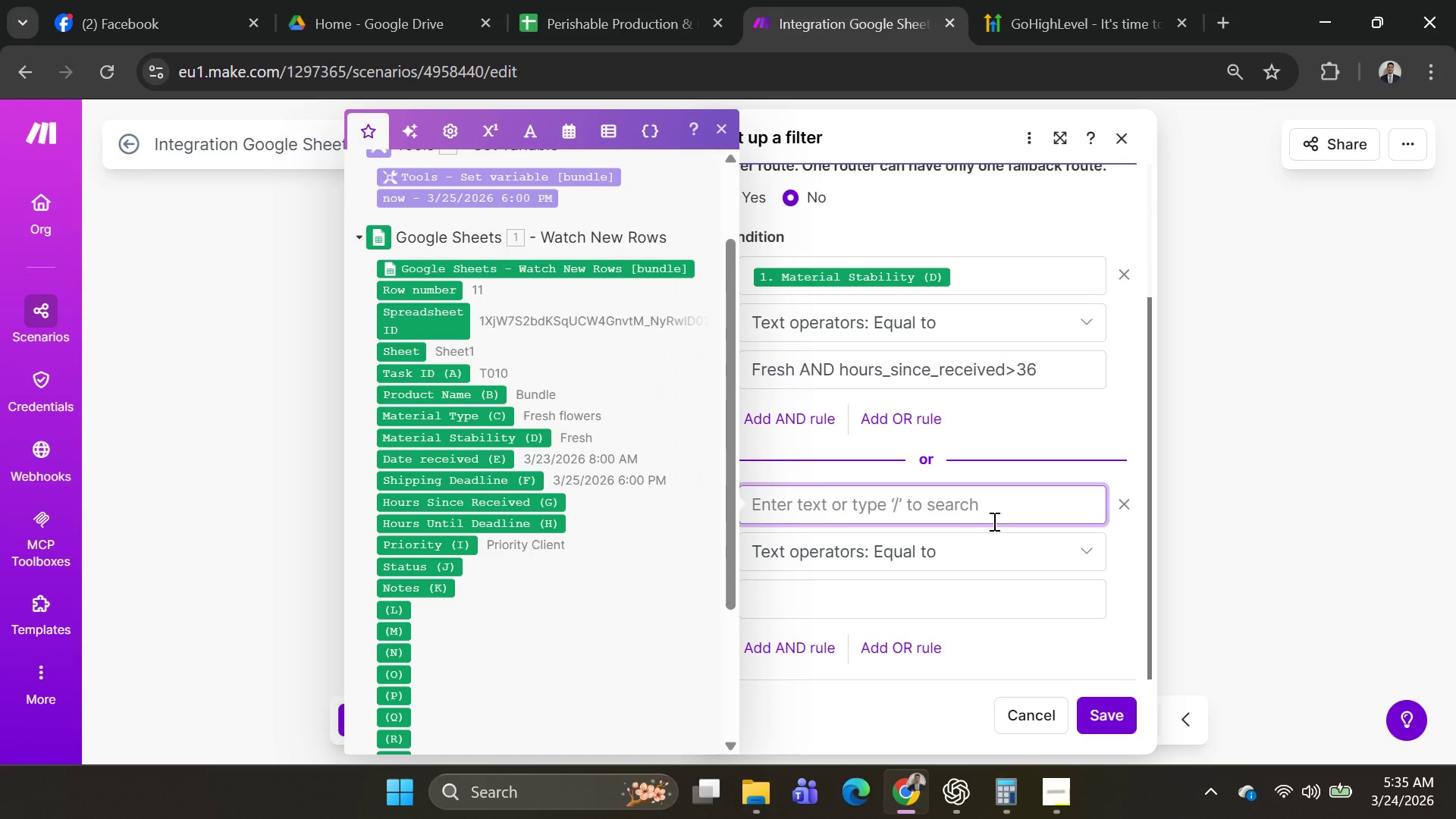 
left_click([477, 526])
 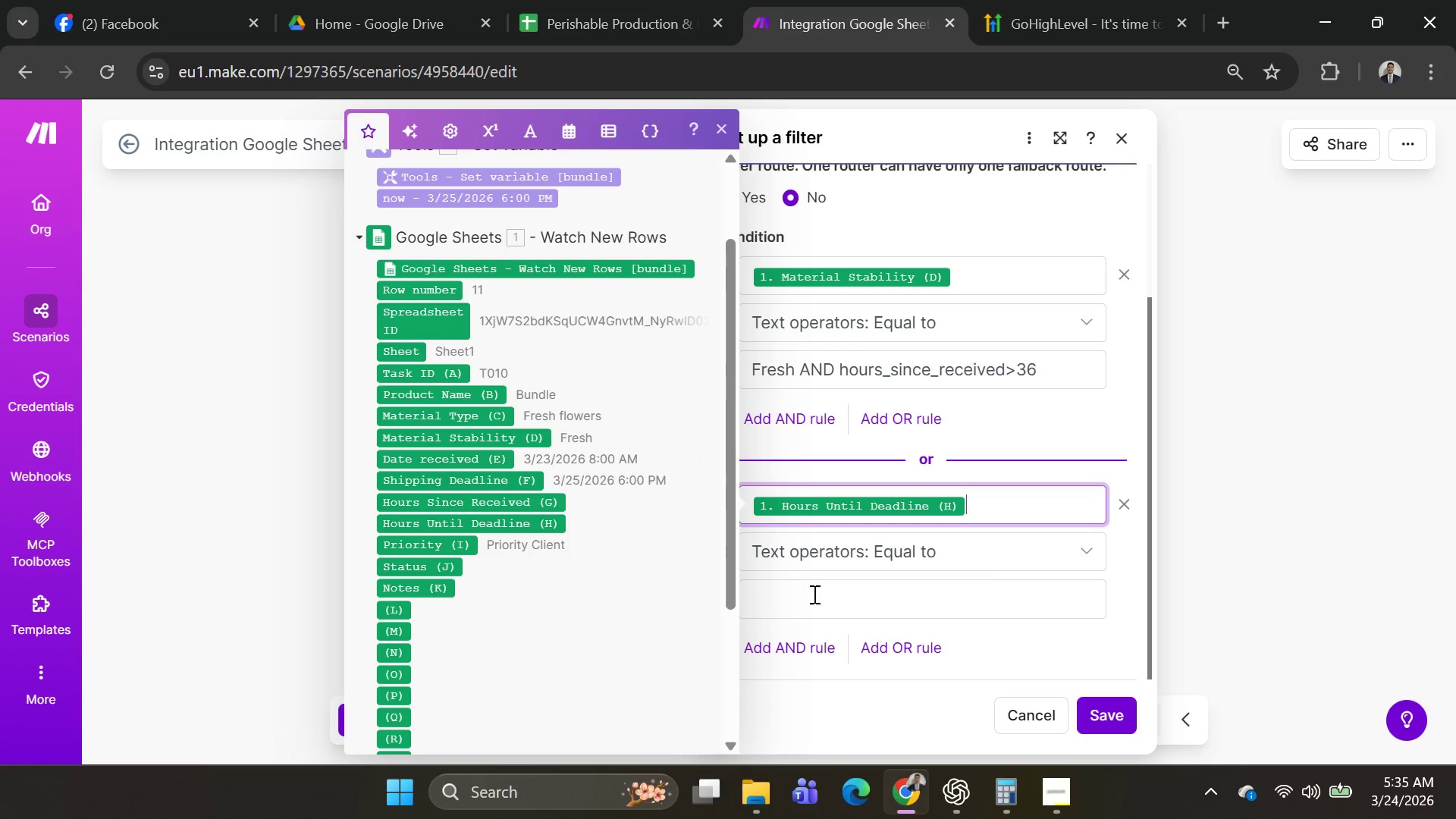 
left_click([843, 604])
 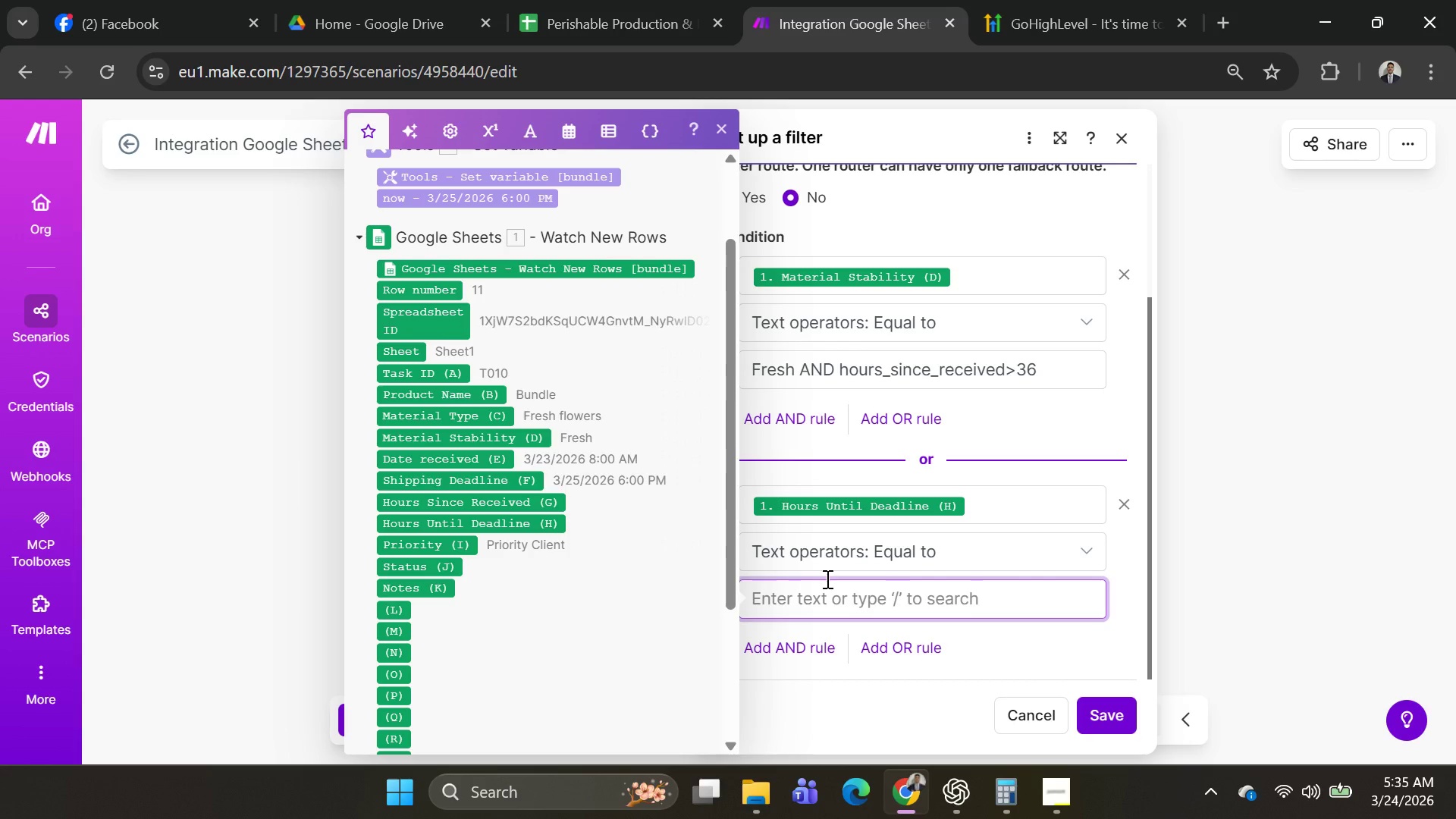 
hold_key(key=ShiftRight, duration=1.48)
 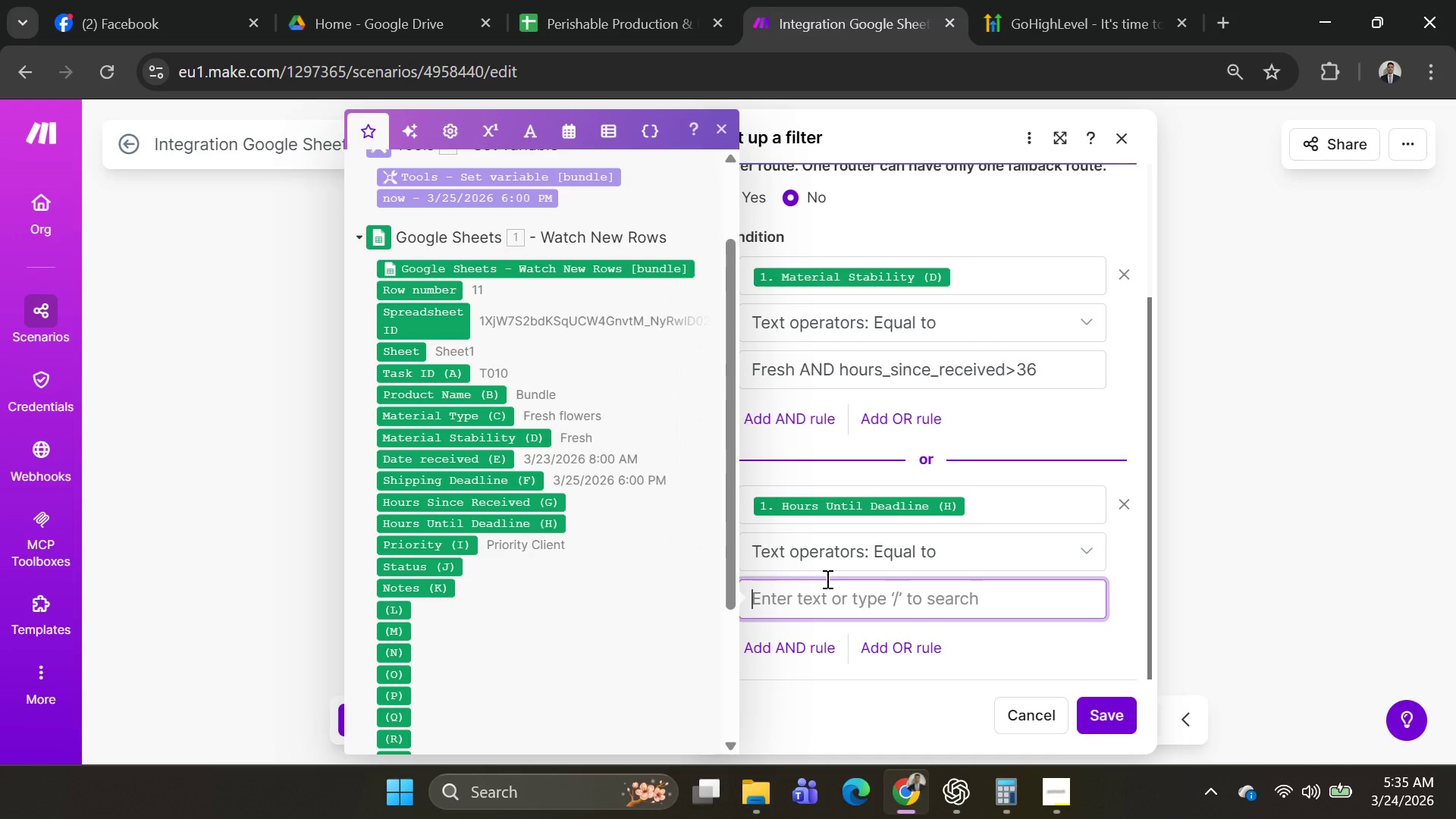 
hold_key(key=ShiftRight, duration=1.5)
 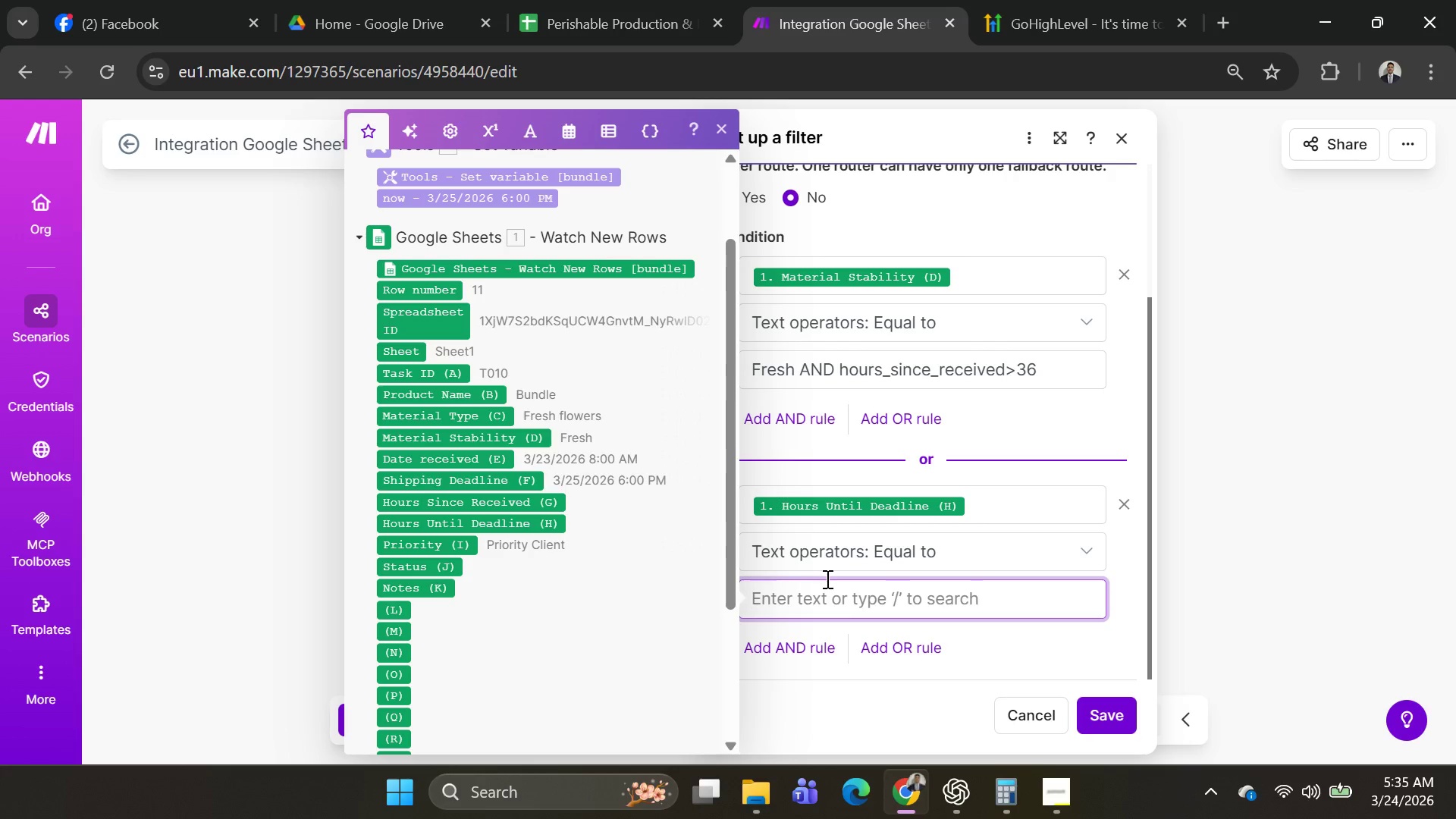 
hold_key(key=ShiftRight, duration=1.52)
 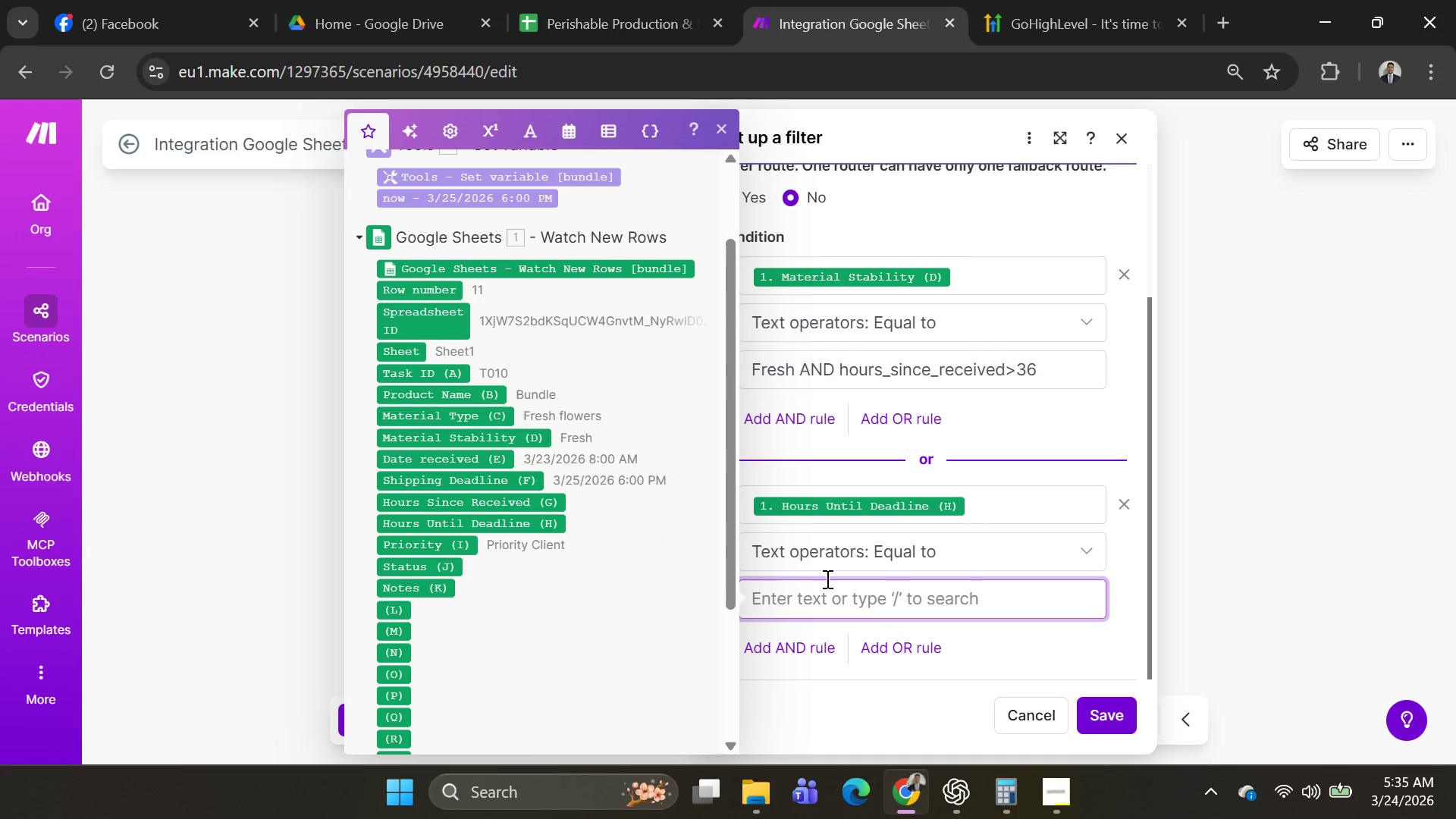 
hold_key(key=ShiftRight, duration=0.42)
 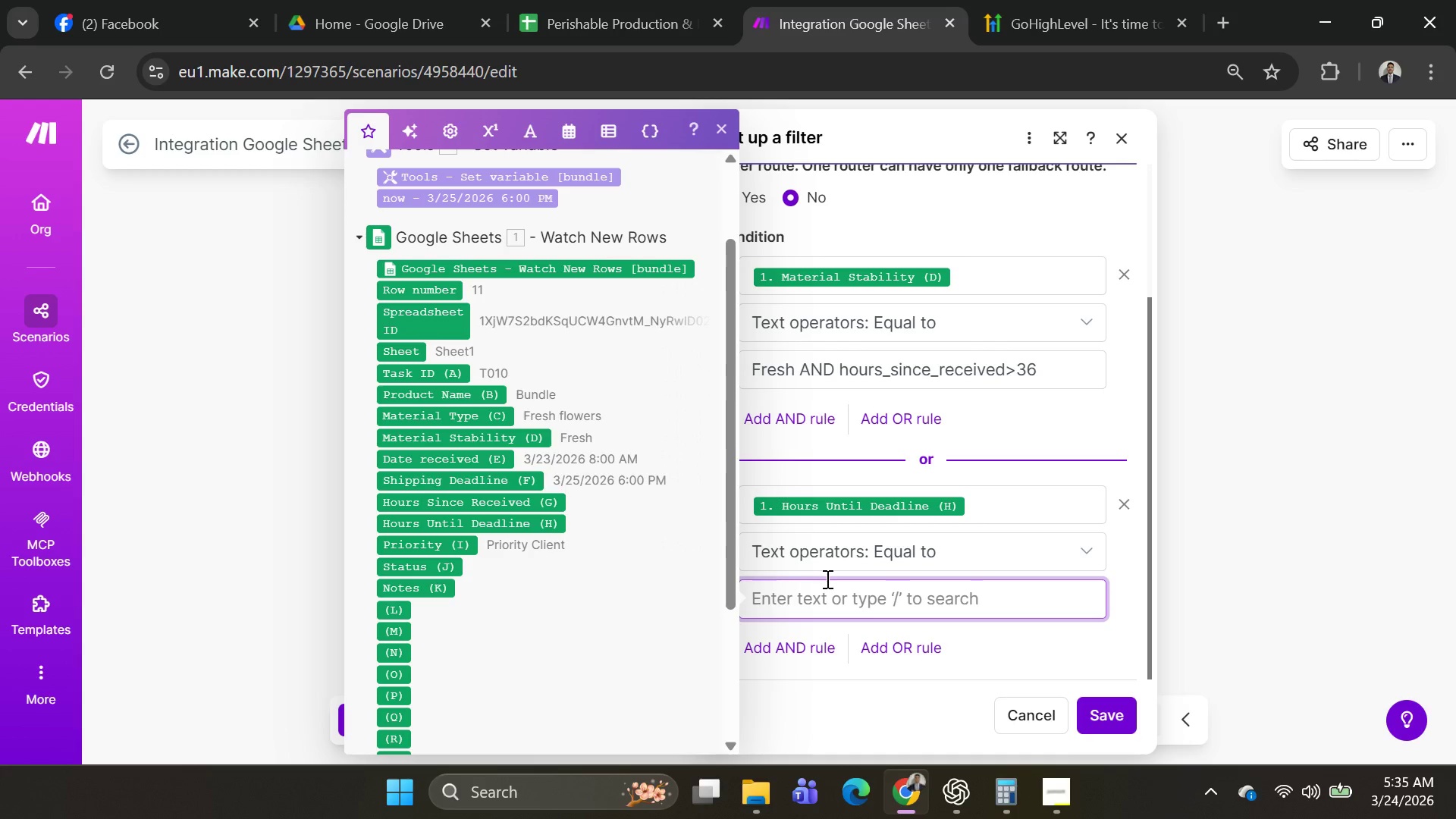 
key(Shift+Comma)
 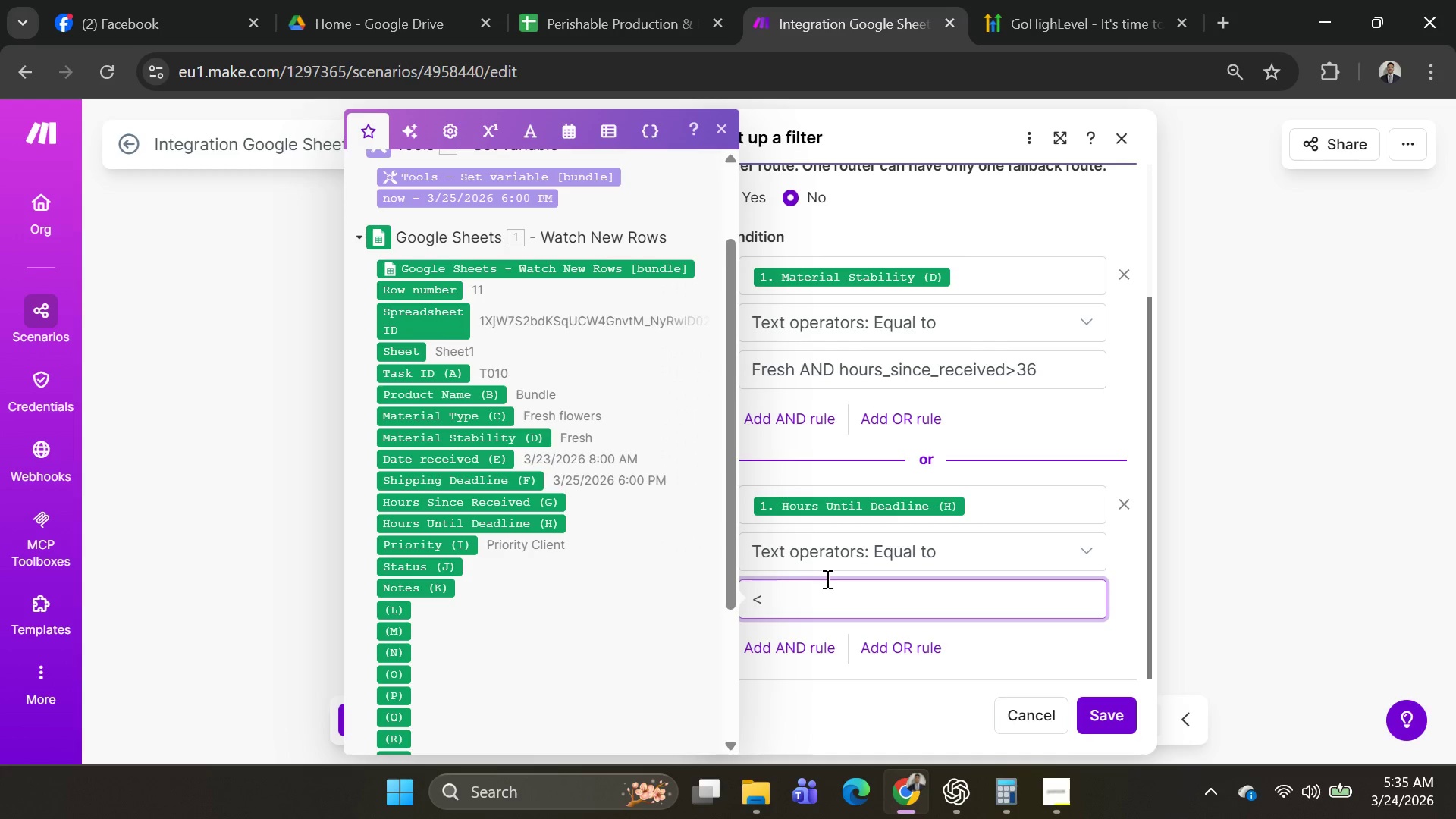 
key(Backspace)
 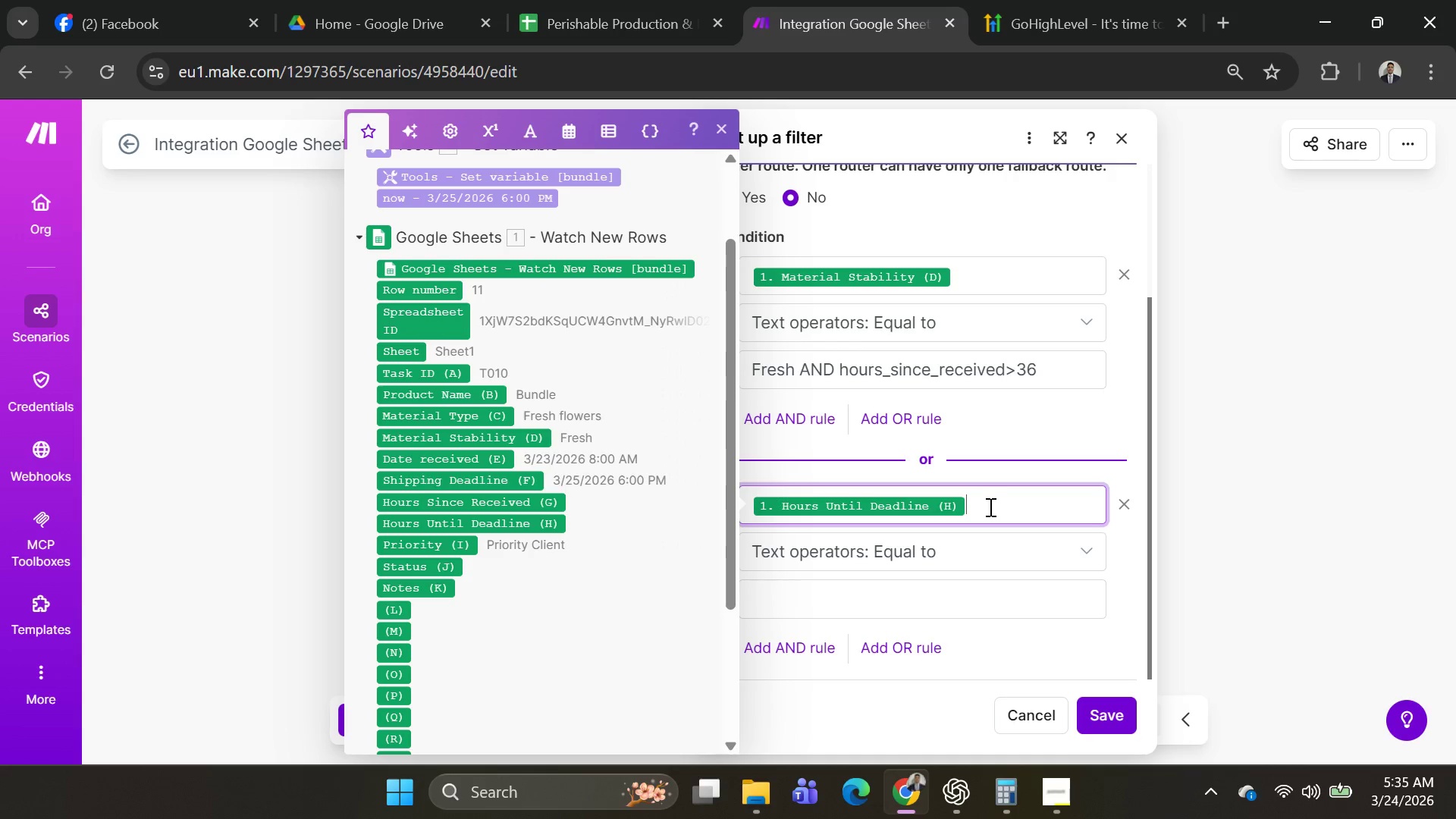 
key(Shift+ShiftRight)
 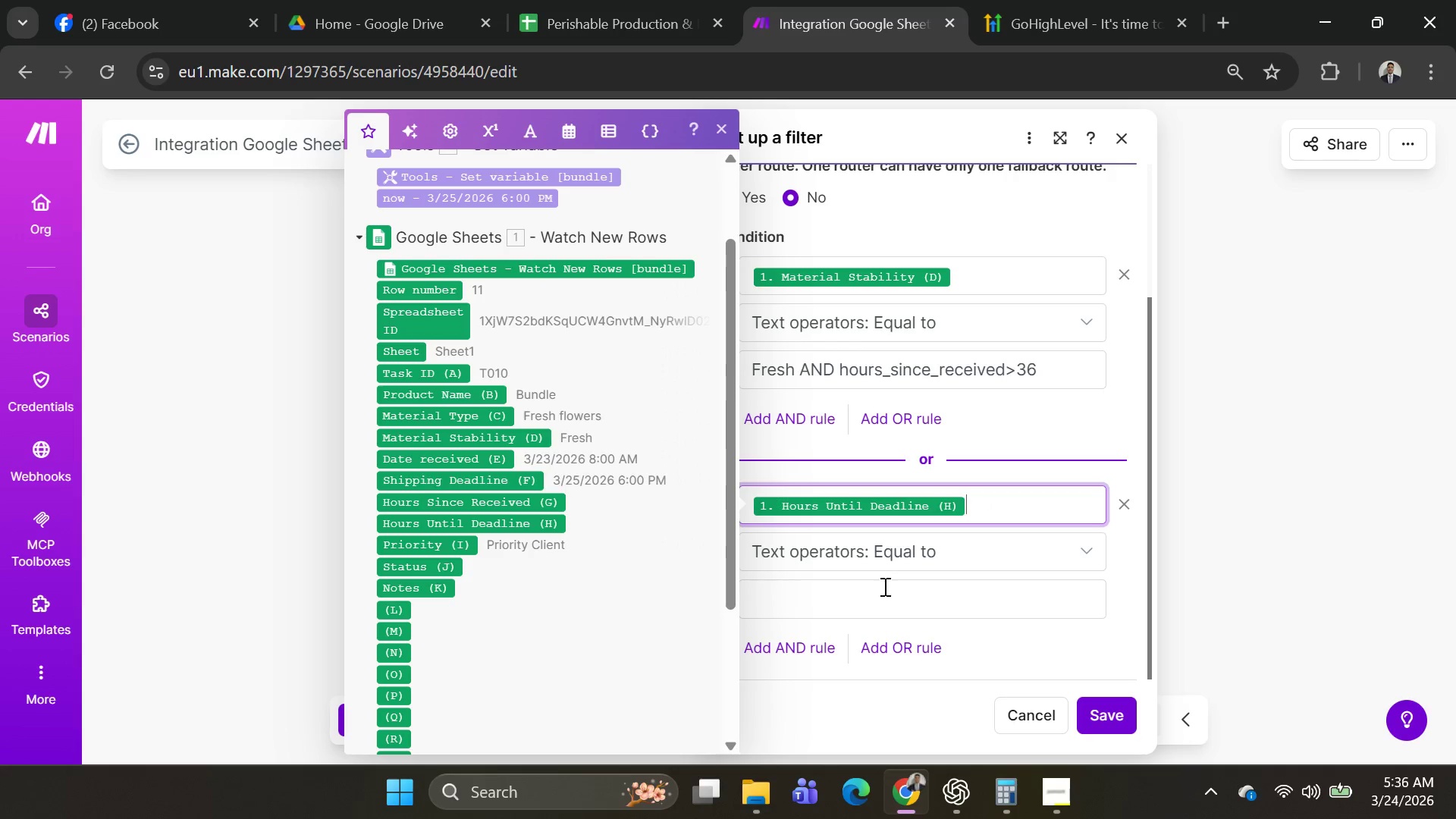 
left_click([879, 611])
 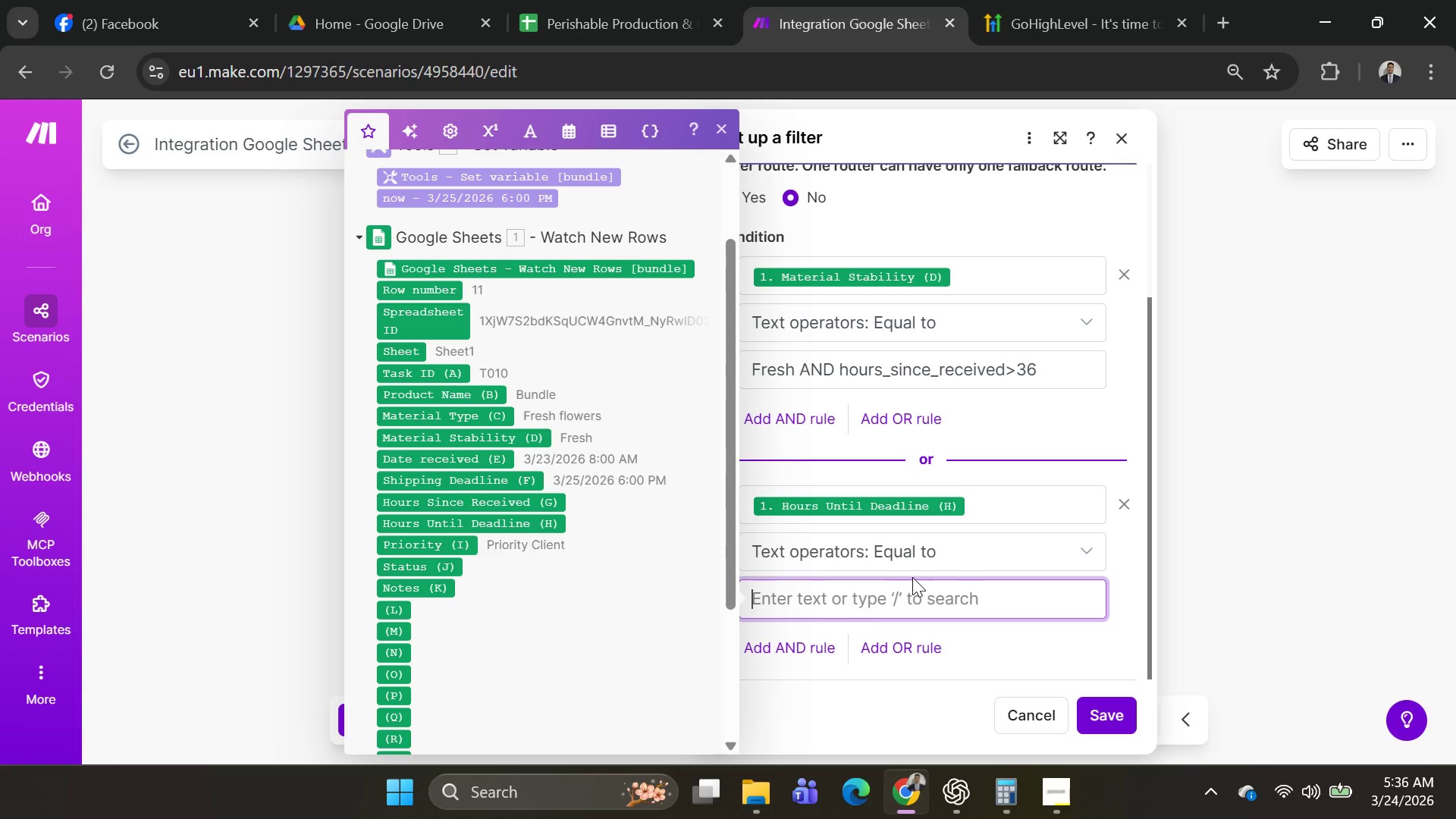 
type(24)
 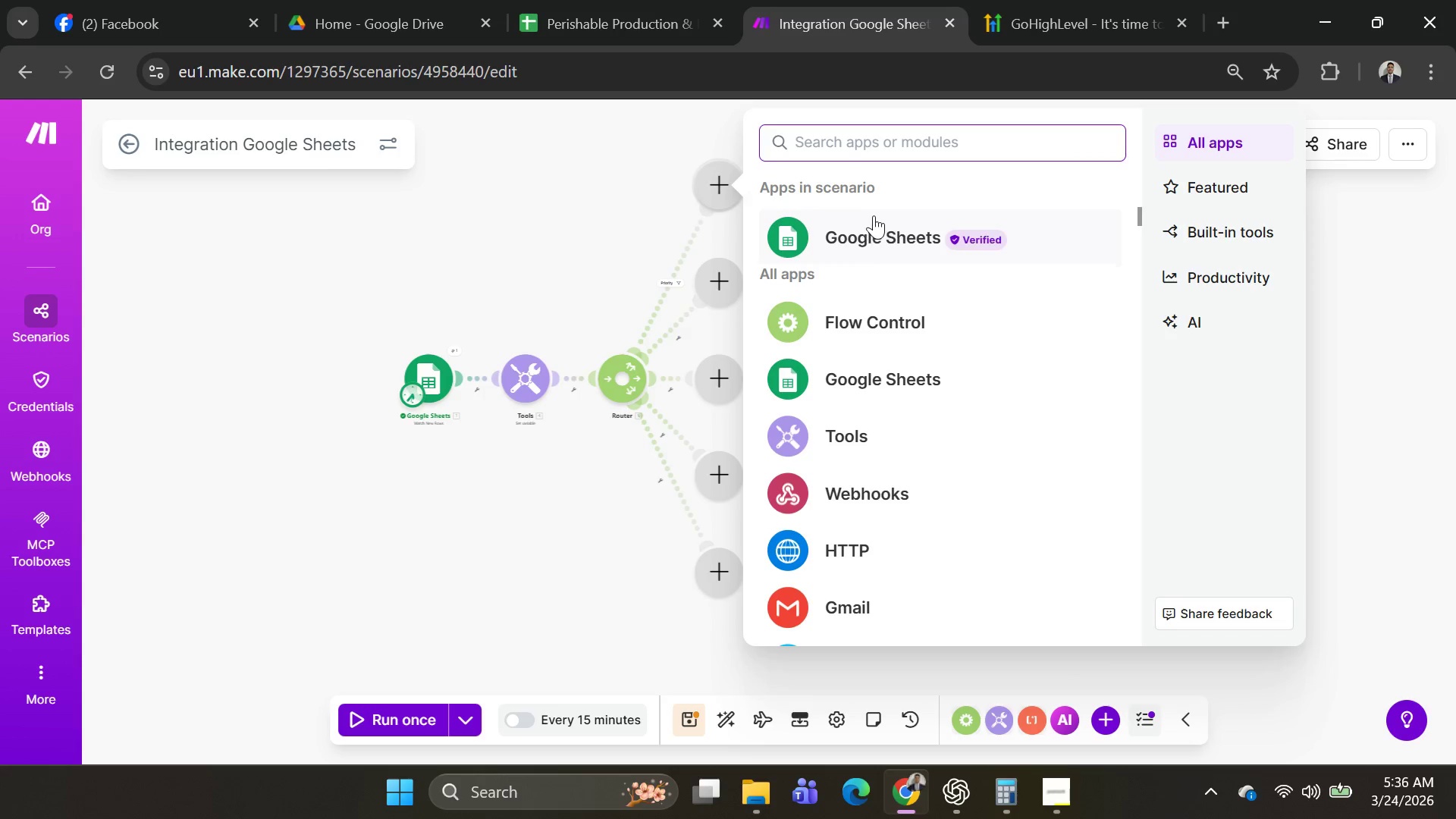 
wait(32.94)
 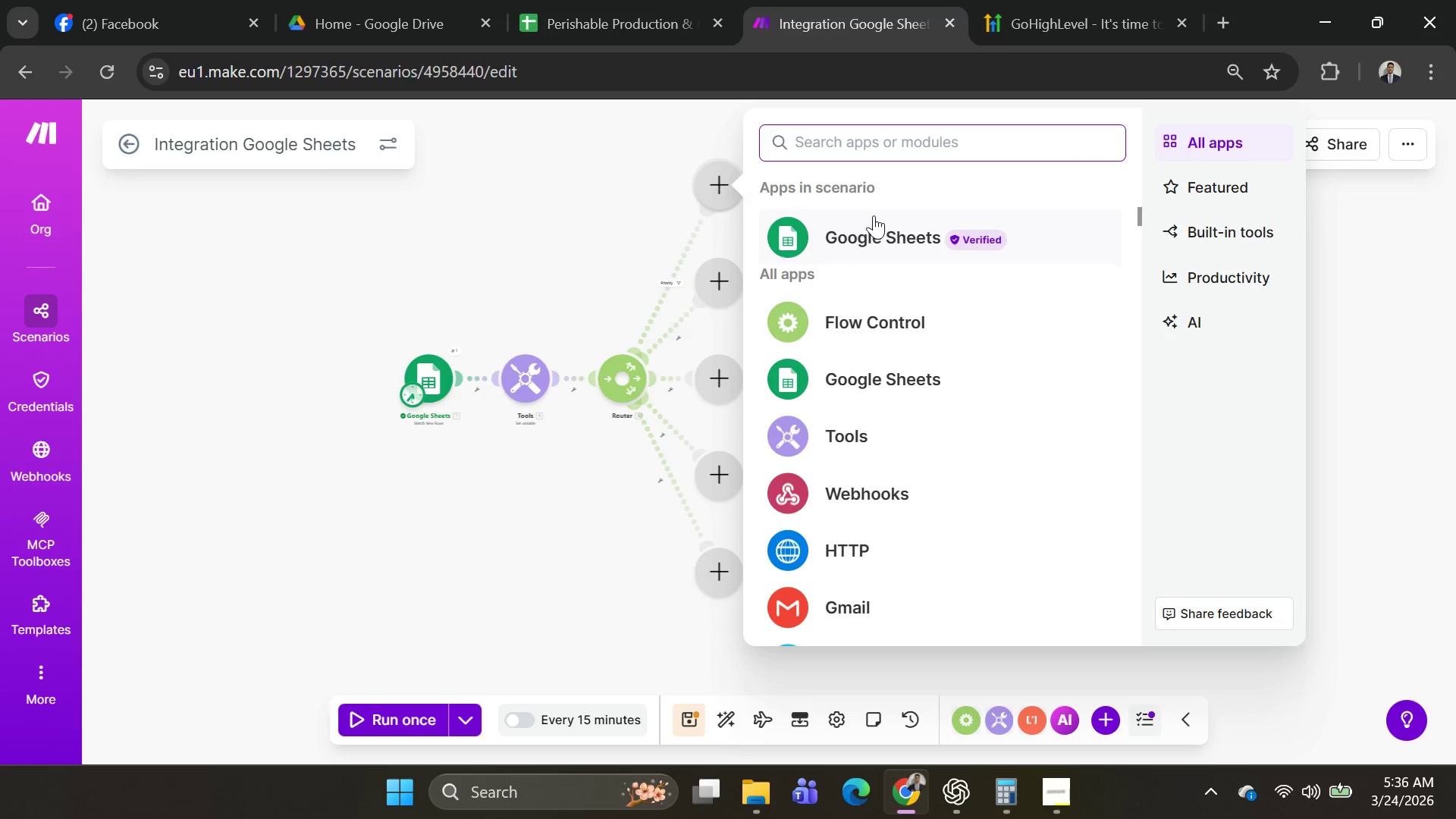 
left_click([1030, 348])
 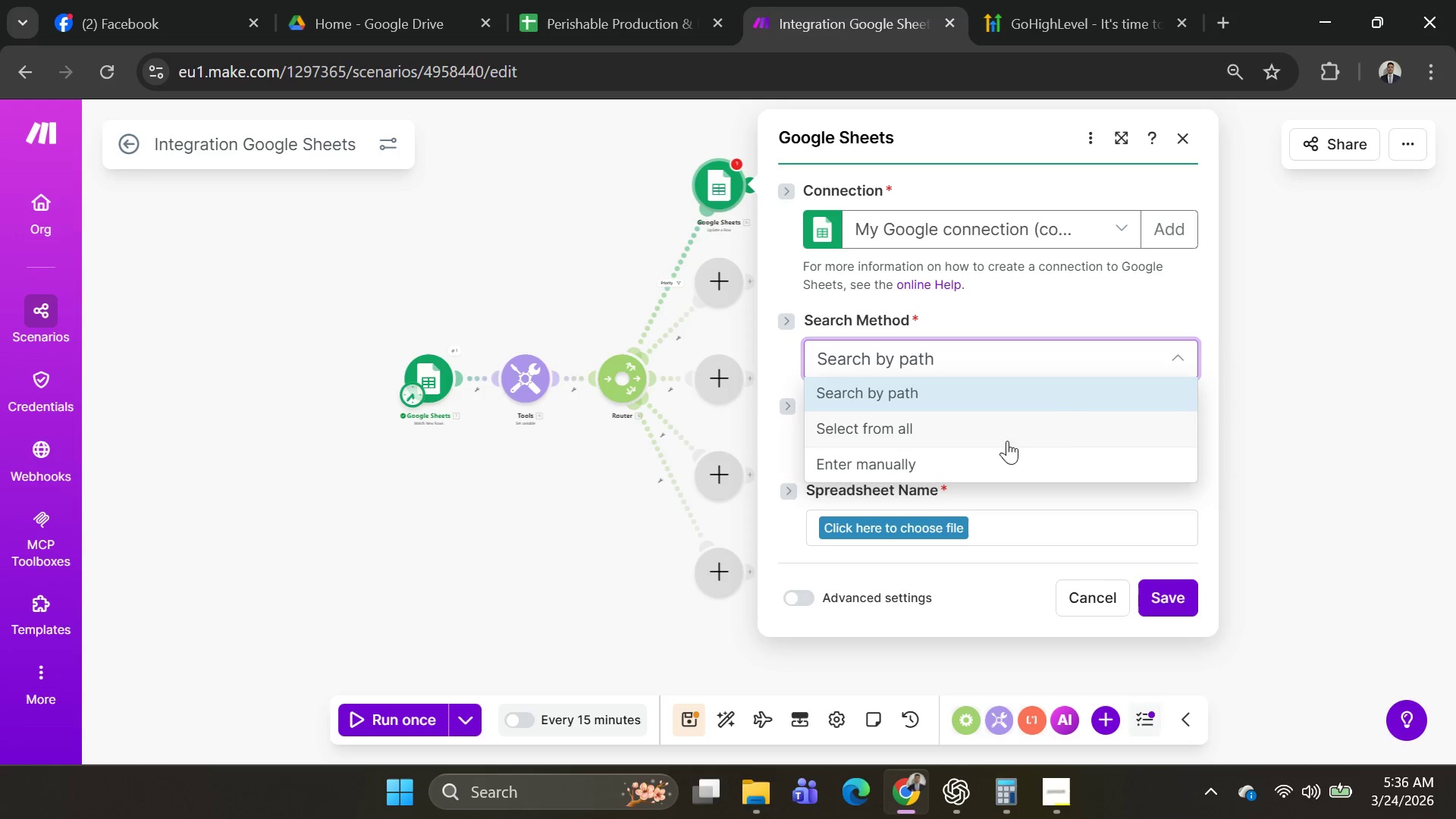 
left_click([1021, 359])
 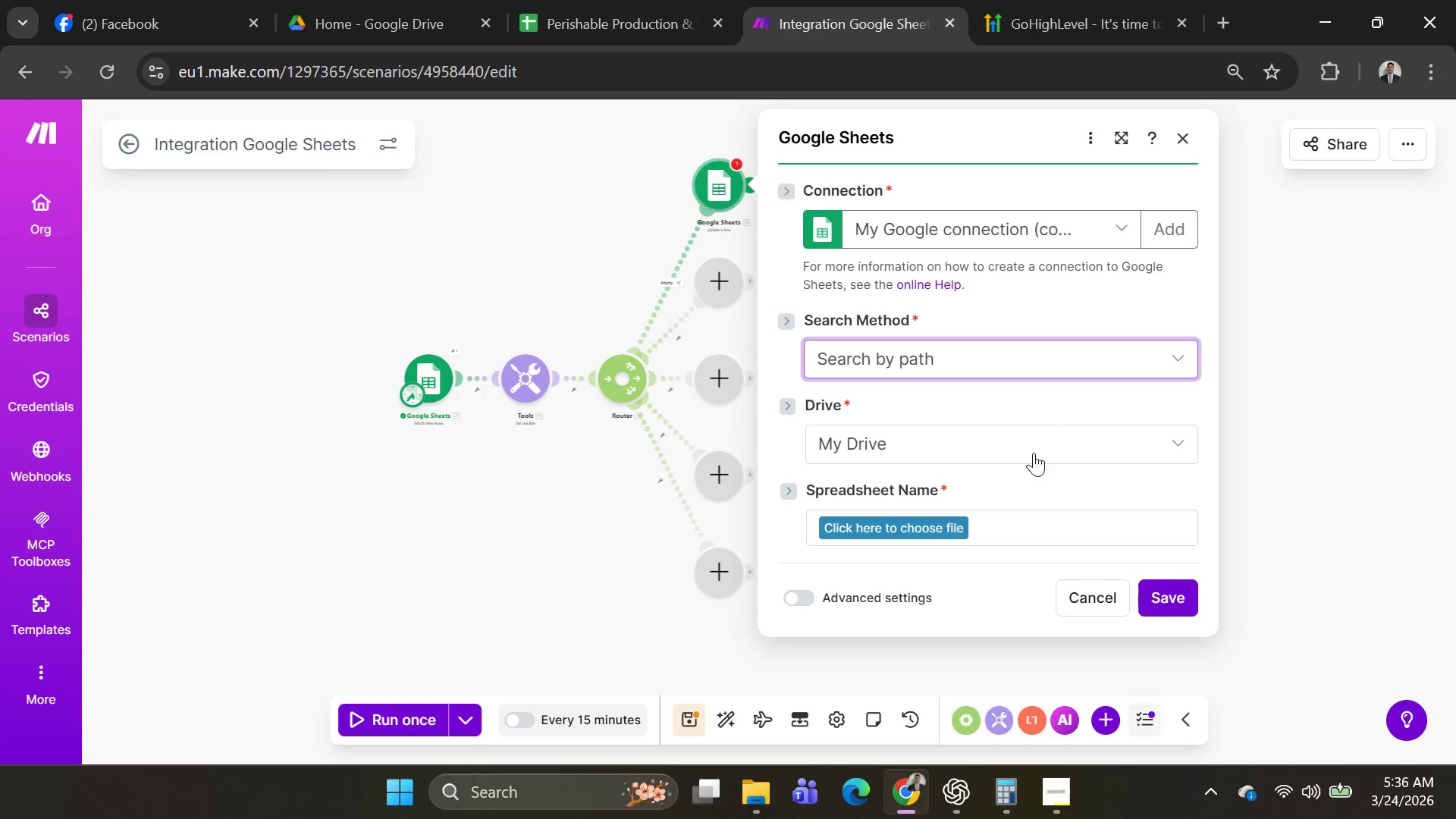 
scroll: coordinate [1036, 454], scroll_direction: down, amount: 1.0
 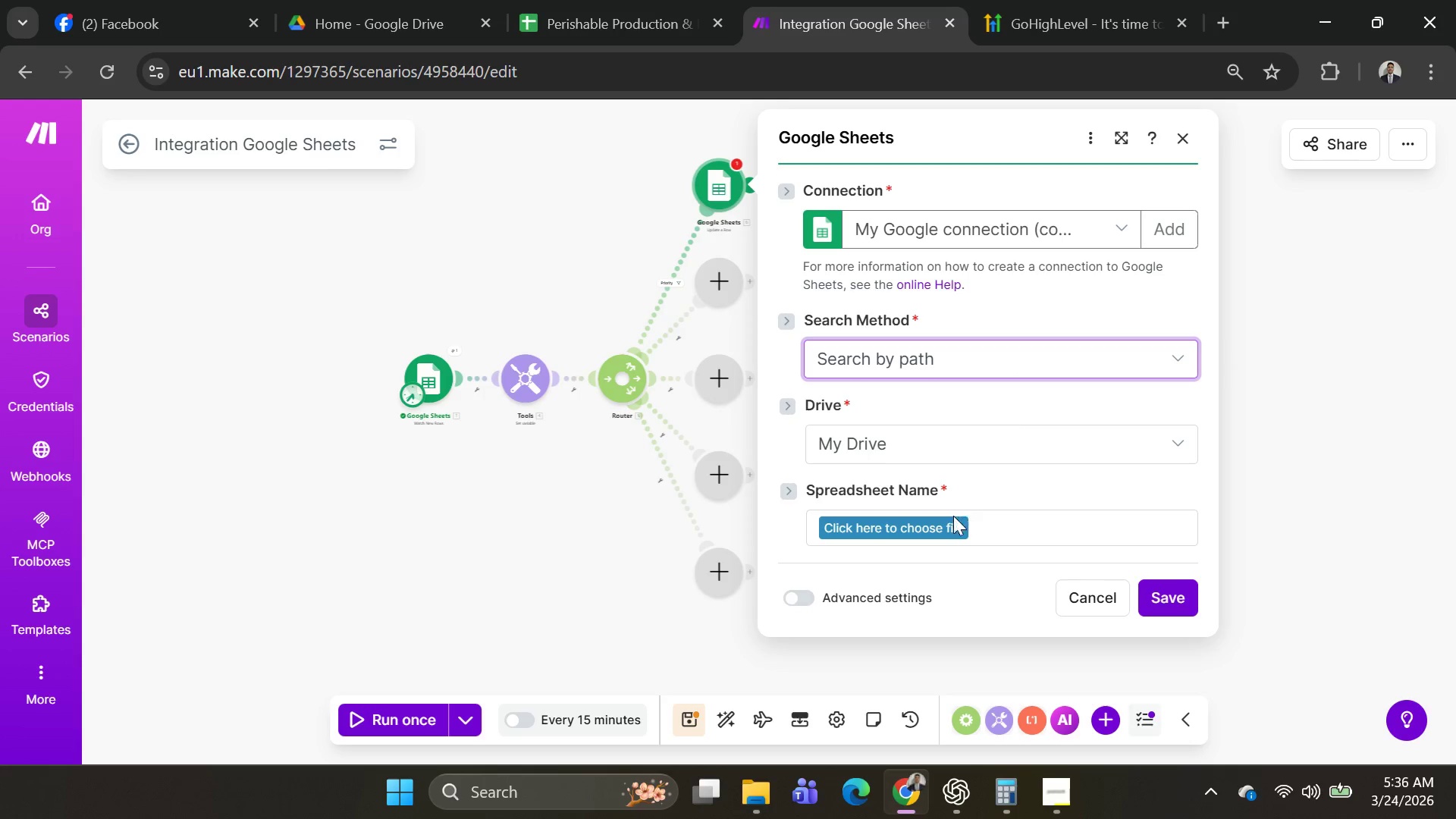 
left_click([946, 523])
 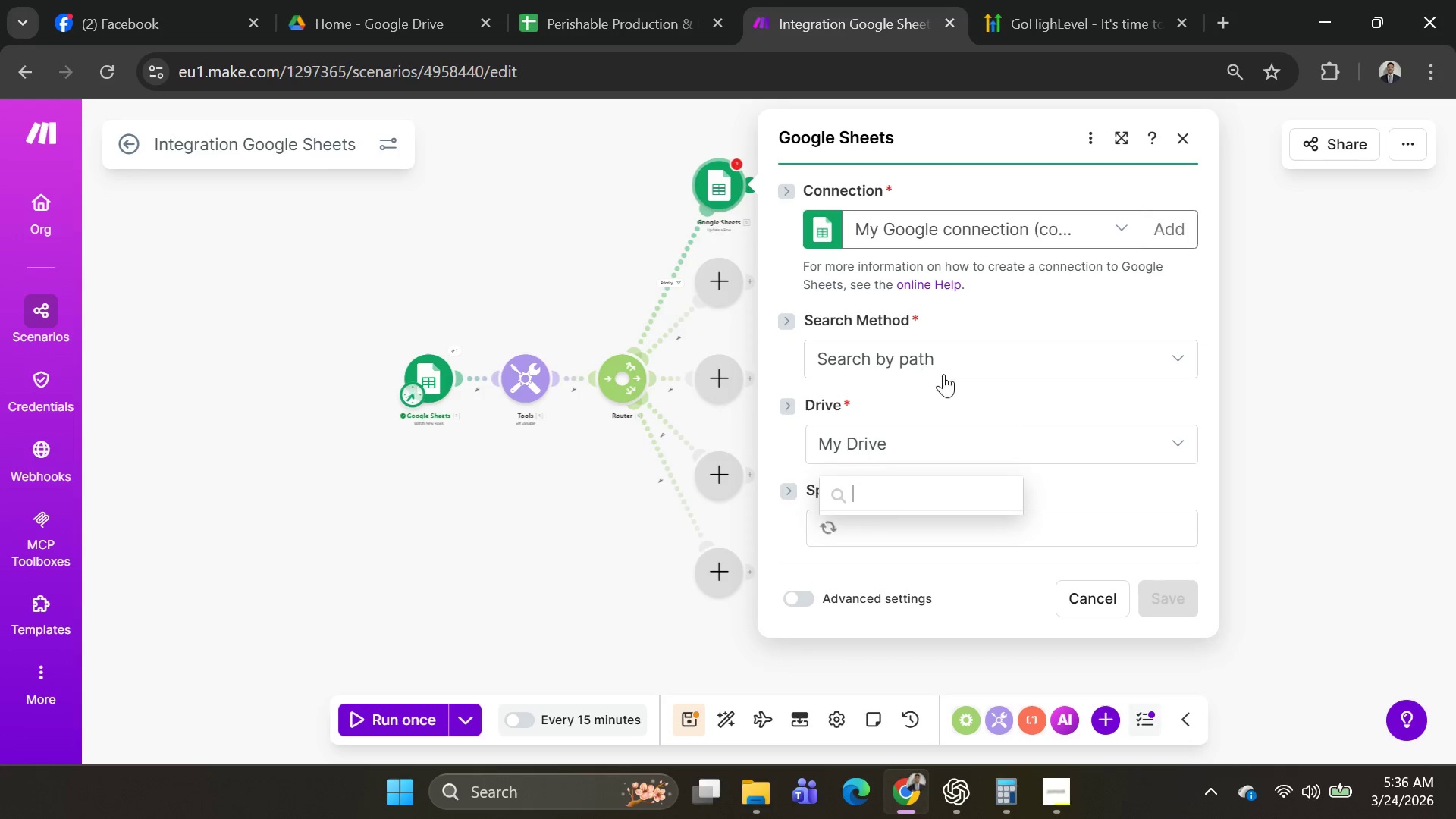 
scroll: coordinate [953, 383], scroll_direction: down, amount: 9.0
 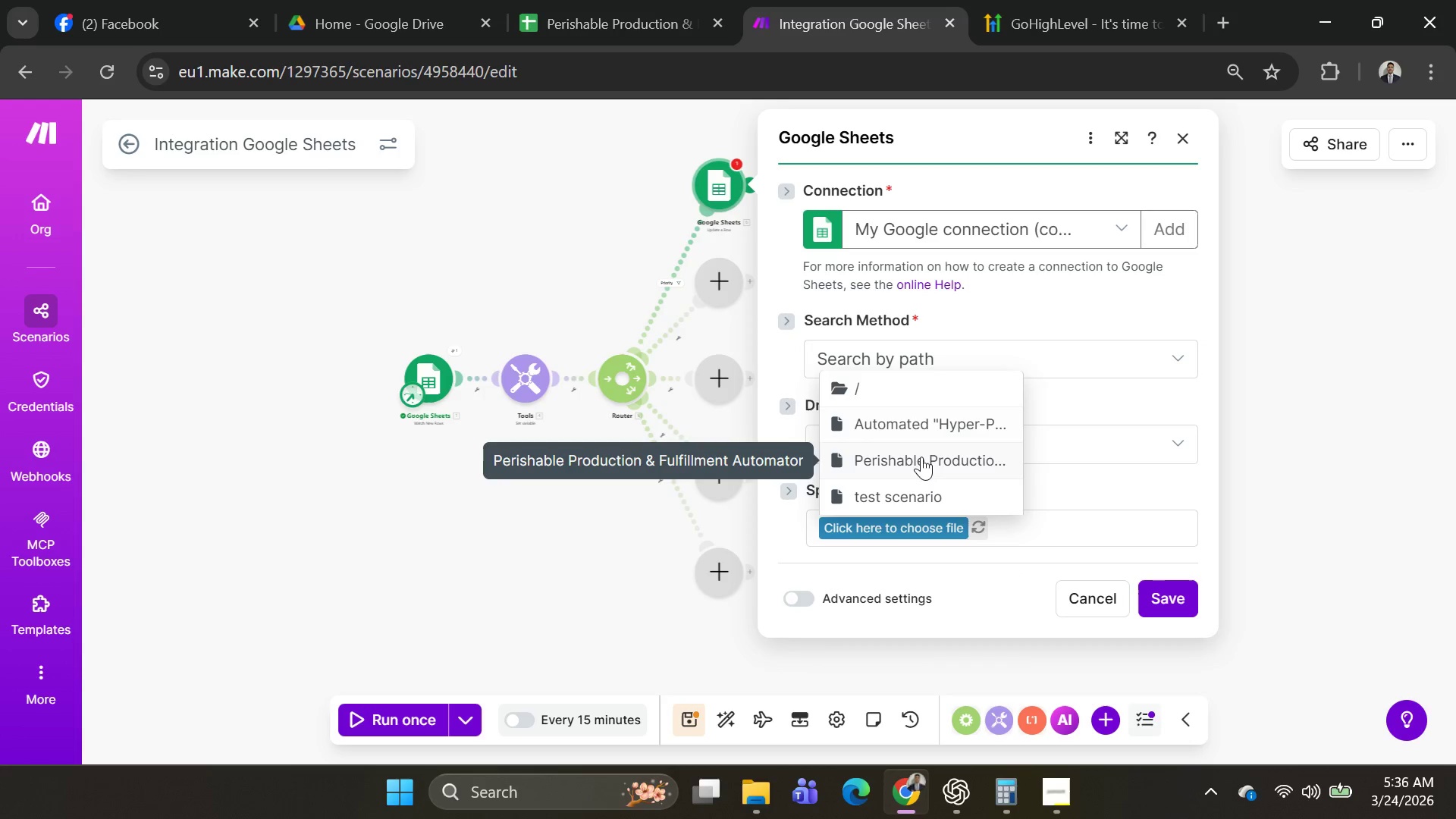 
wait(5.23)
 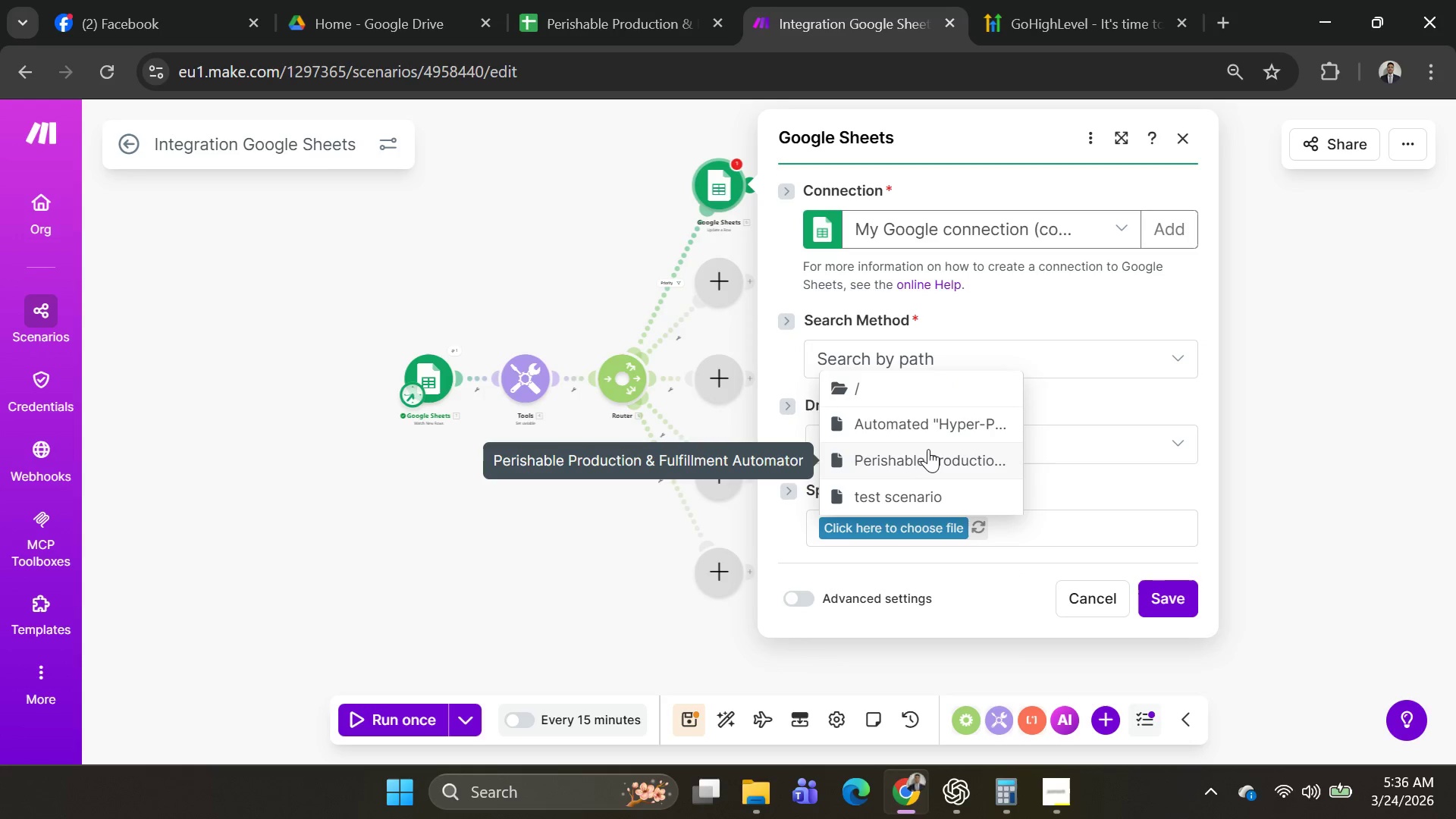 
left_click([916, 474])
 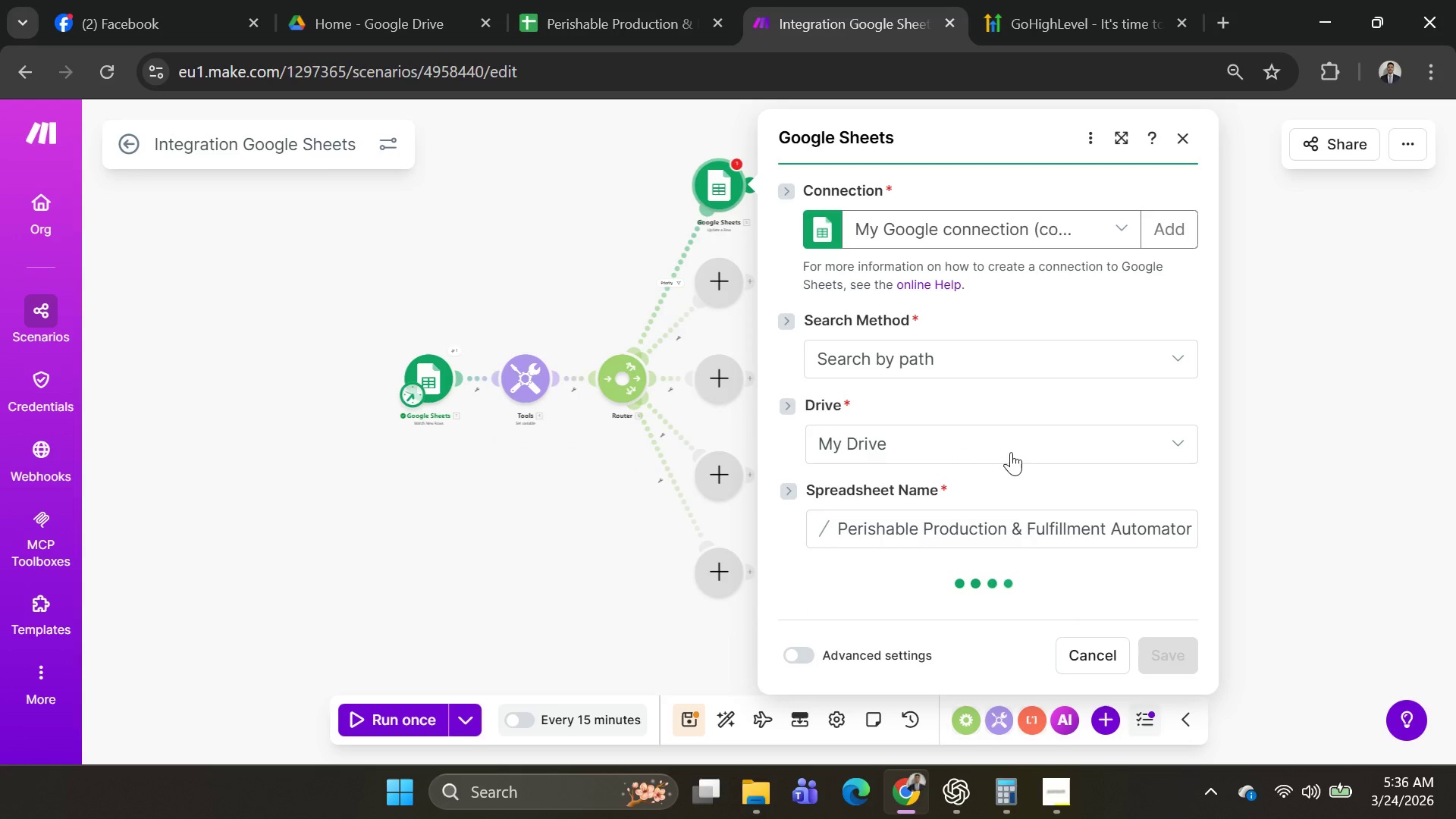 
scroll: coordinate [1078, 450], scroll_direction: down, amount: 11.0
 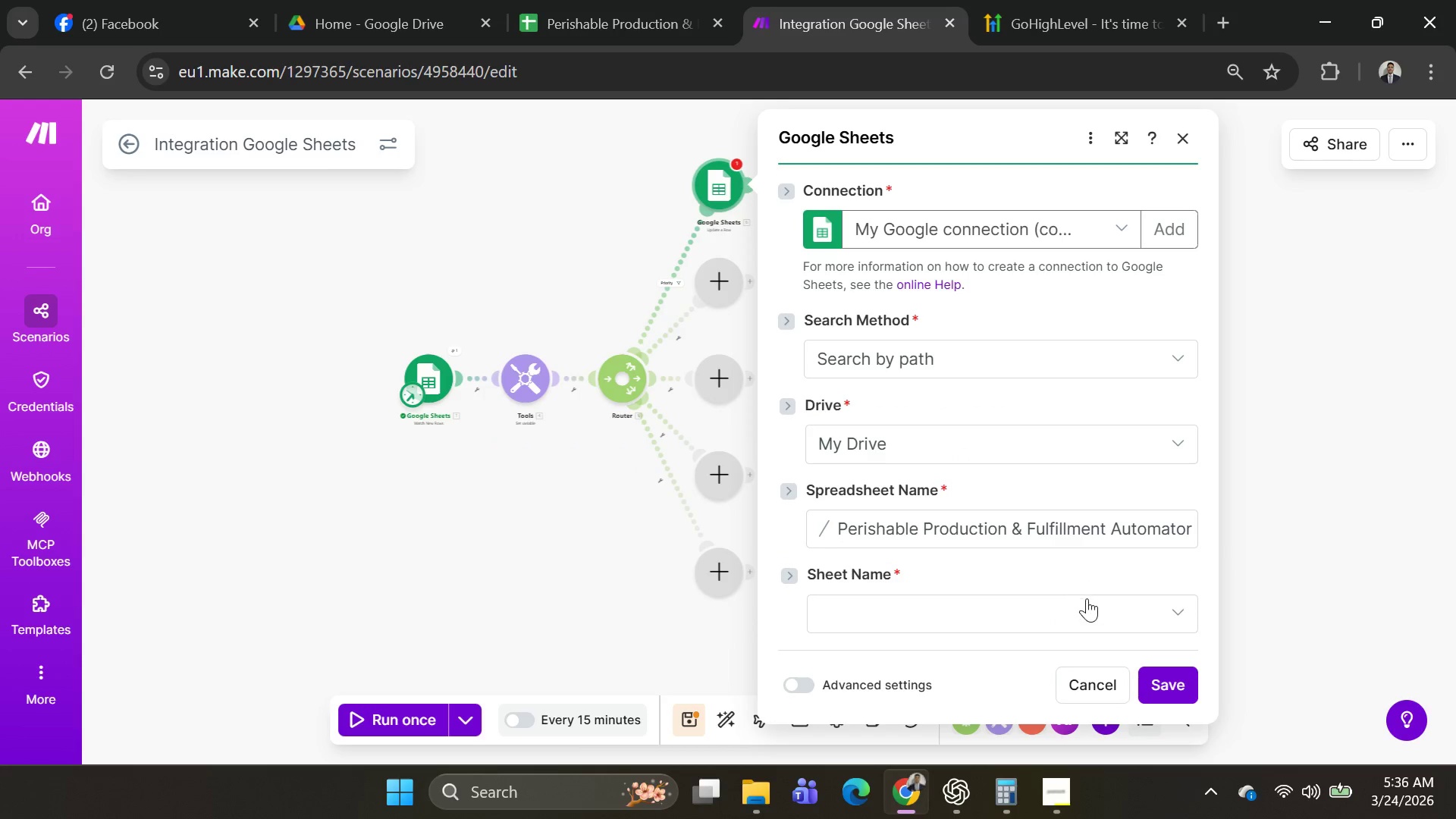 
left_click([1087, 603])
 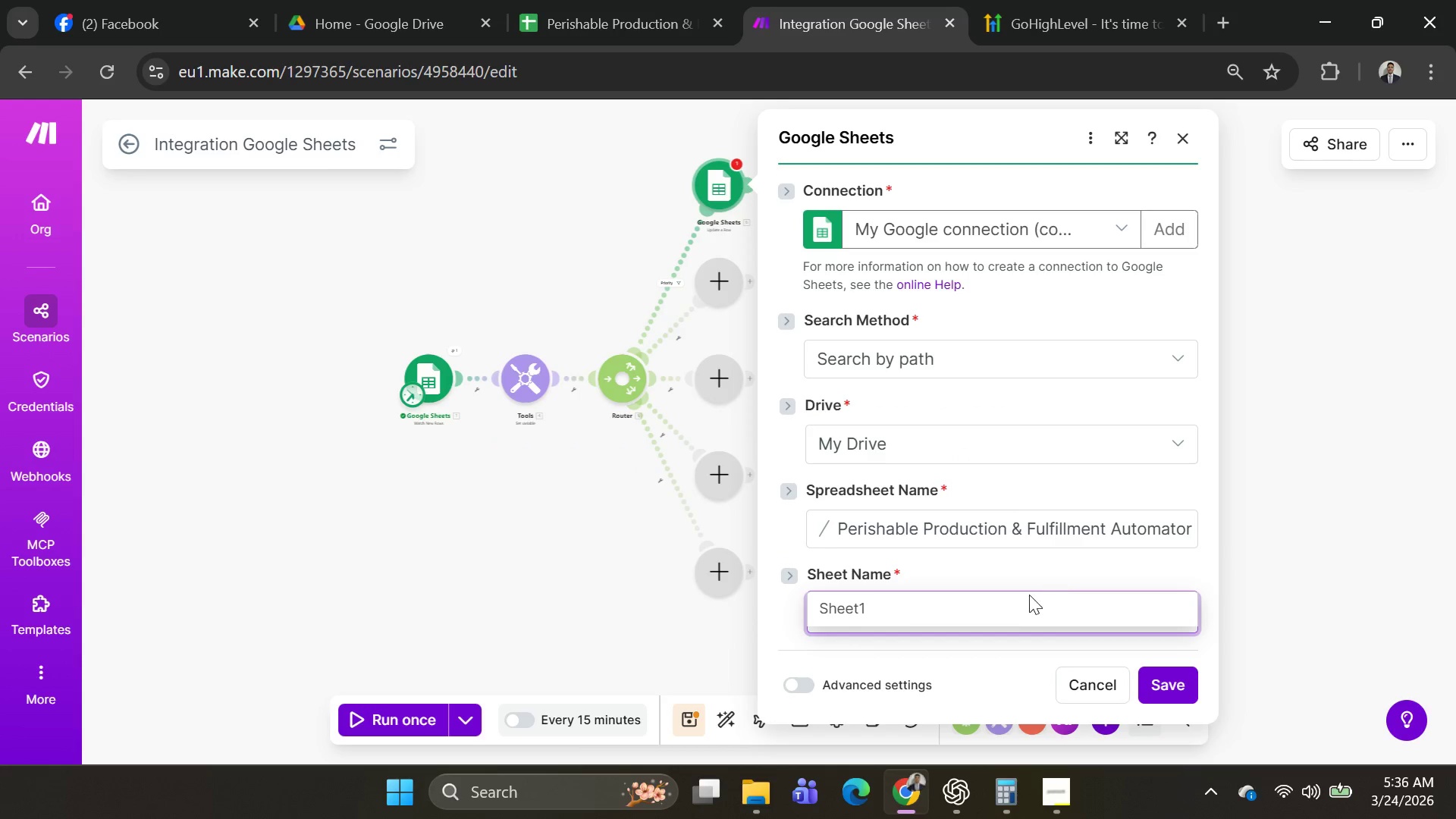 
left_click([1015, 599])
 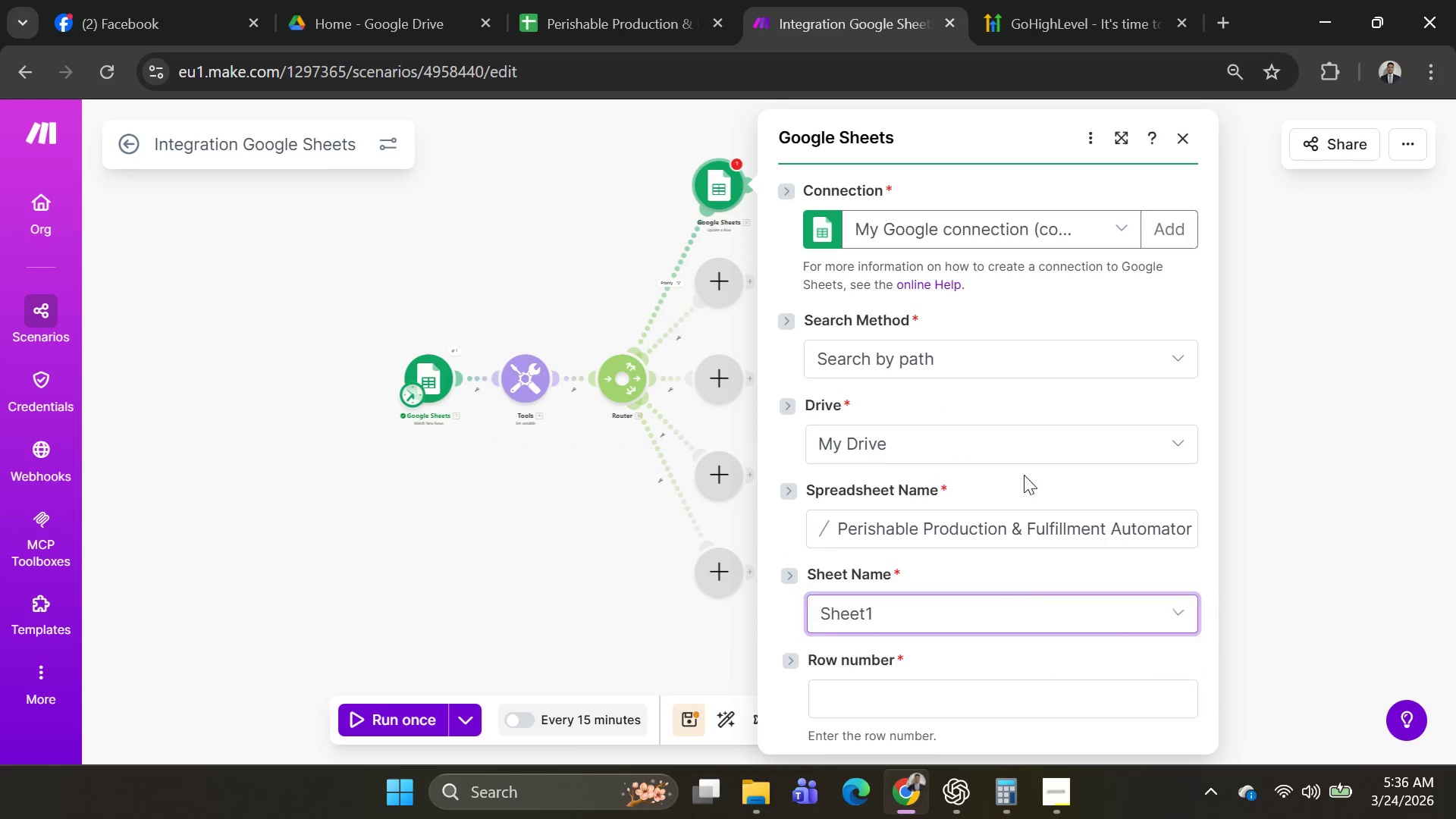 
scroll: coordinate [1030, 394], scroll_direction: down, amount: 14.0
 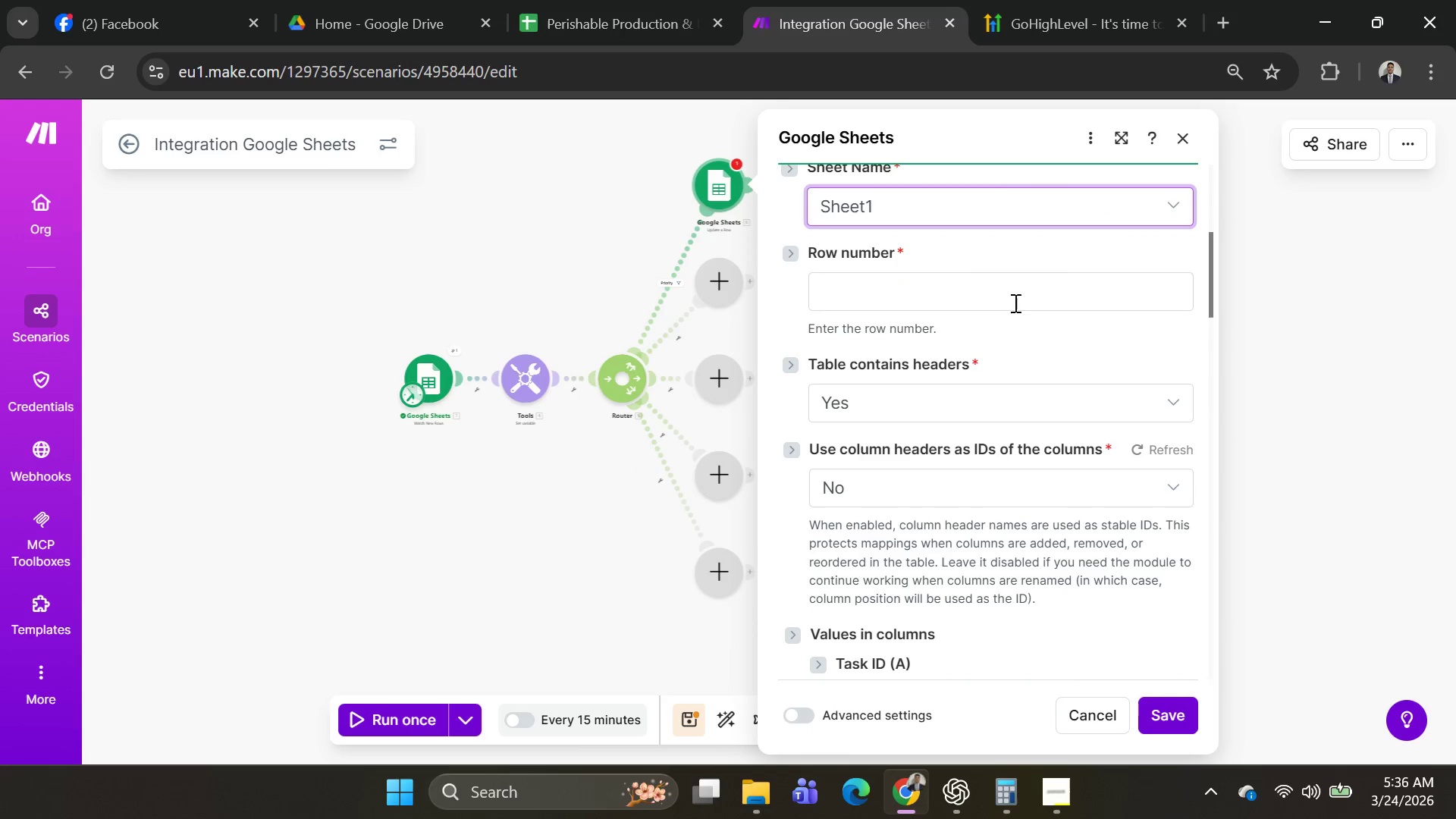 
scroll: coordinate [1024, 297], scroll_direction: up, amount: 2.0
 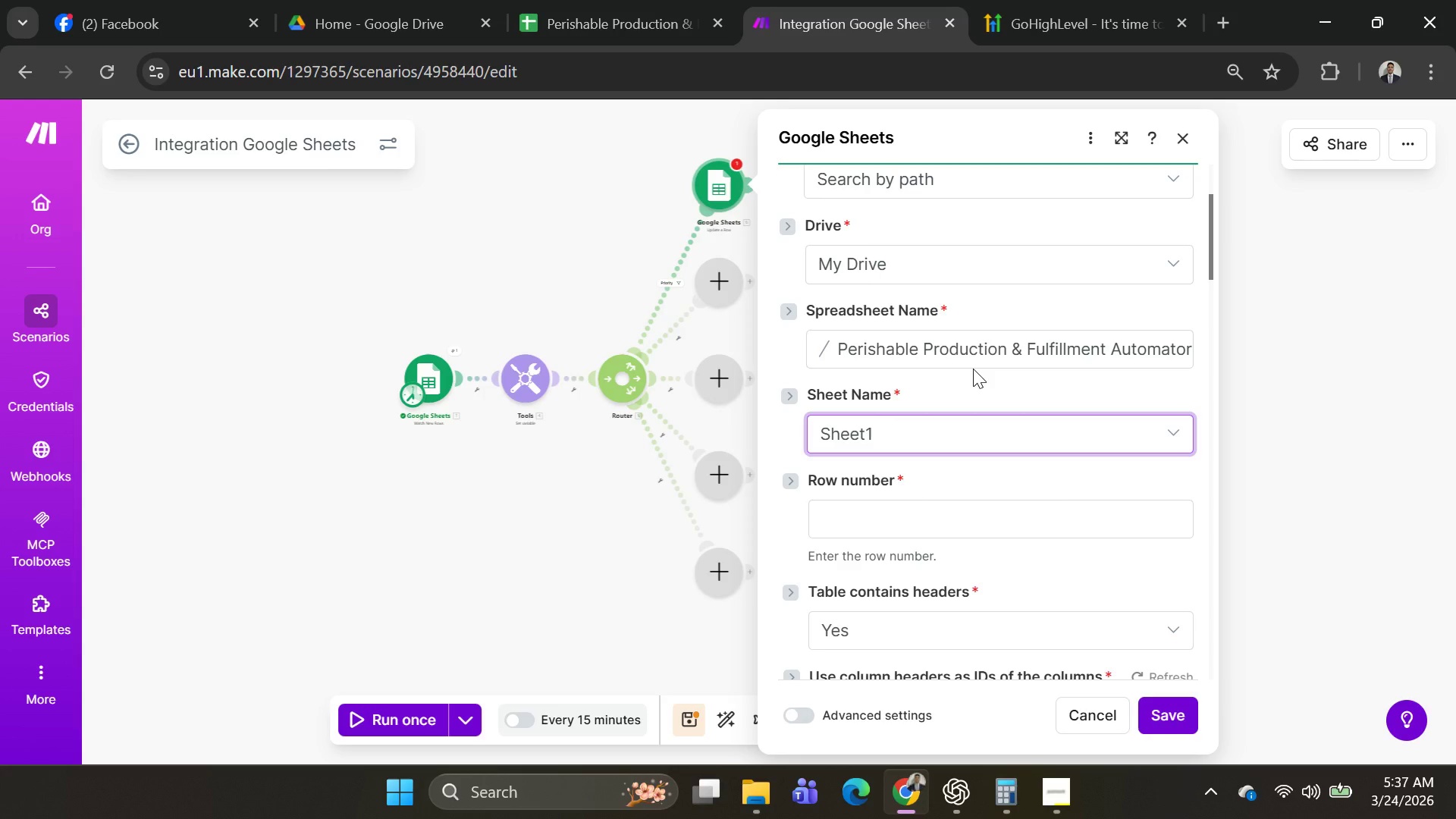 
wait(10.76)
 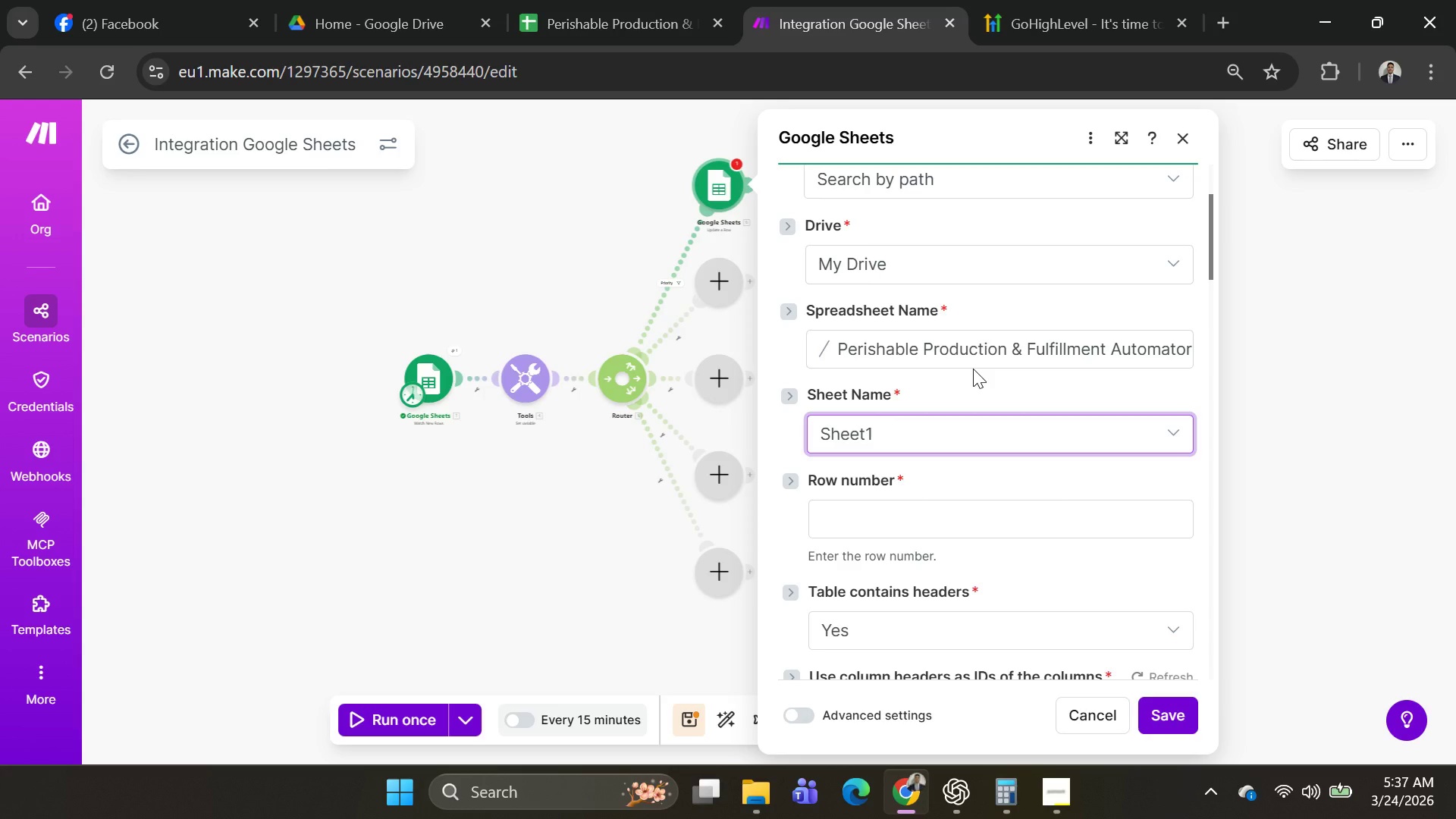 
left_click([864, 525])
 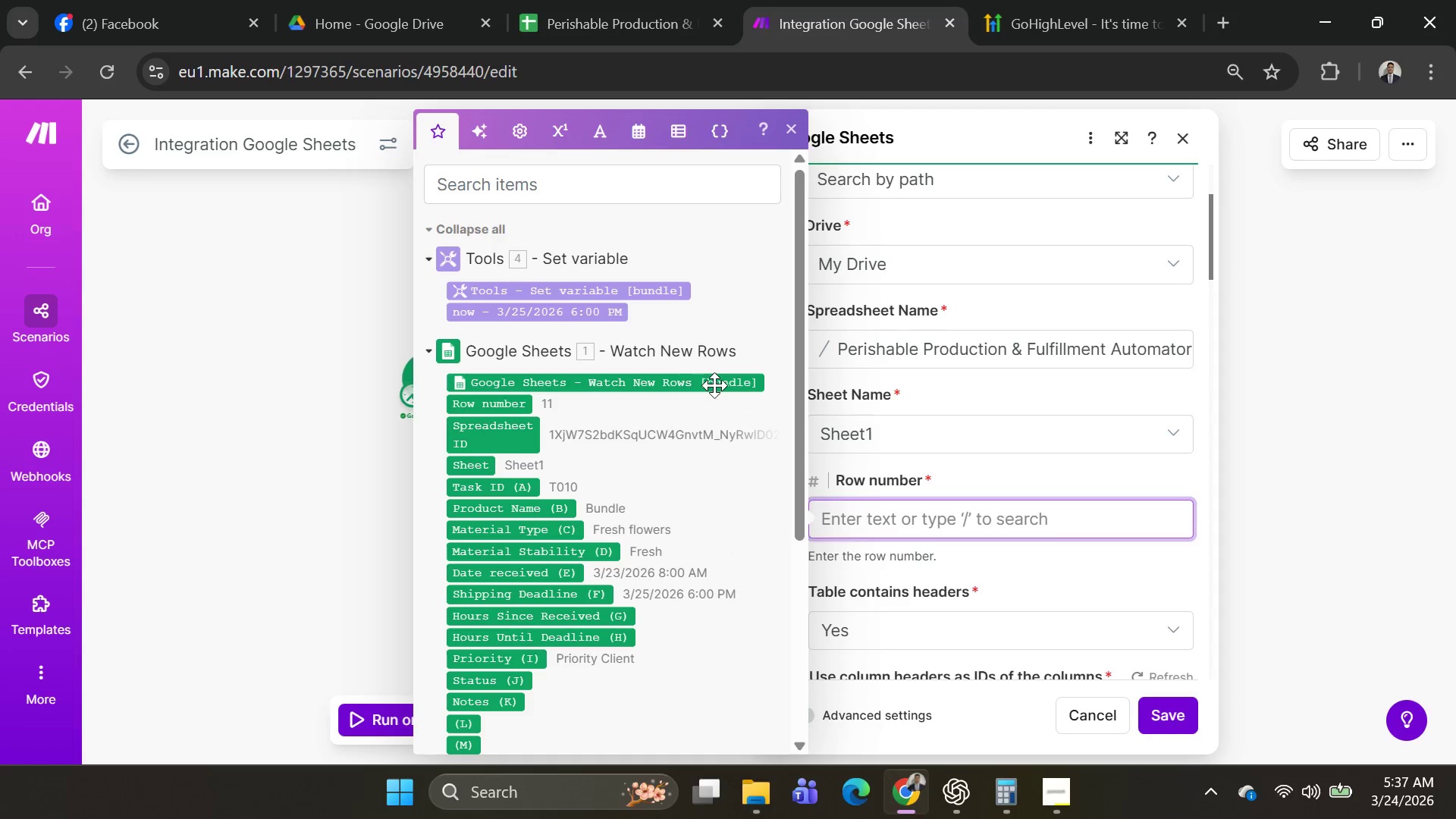 
wait(20.86)
 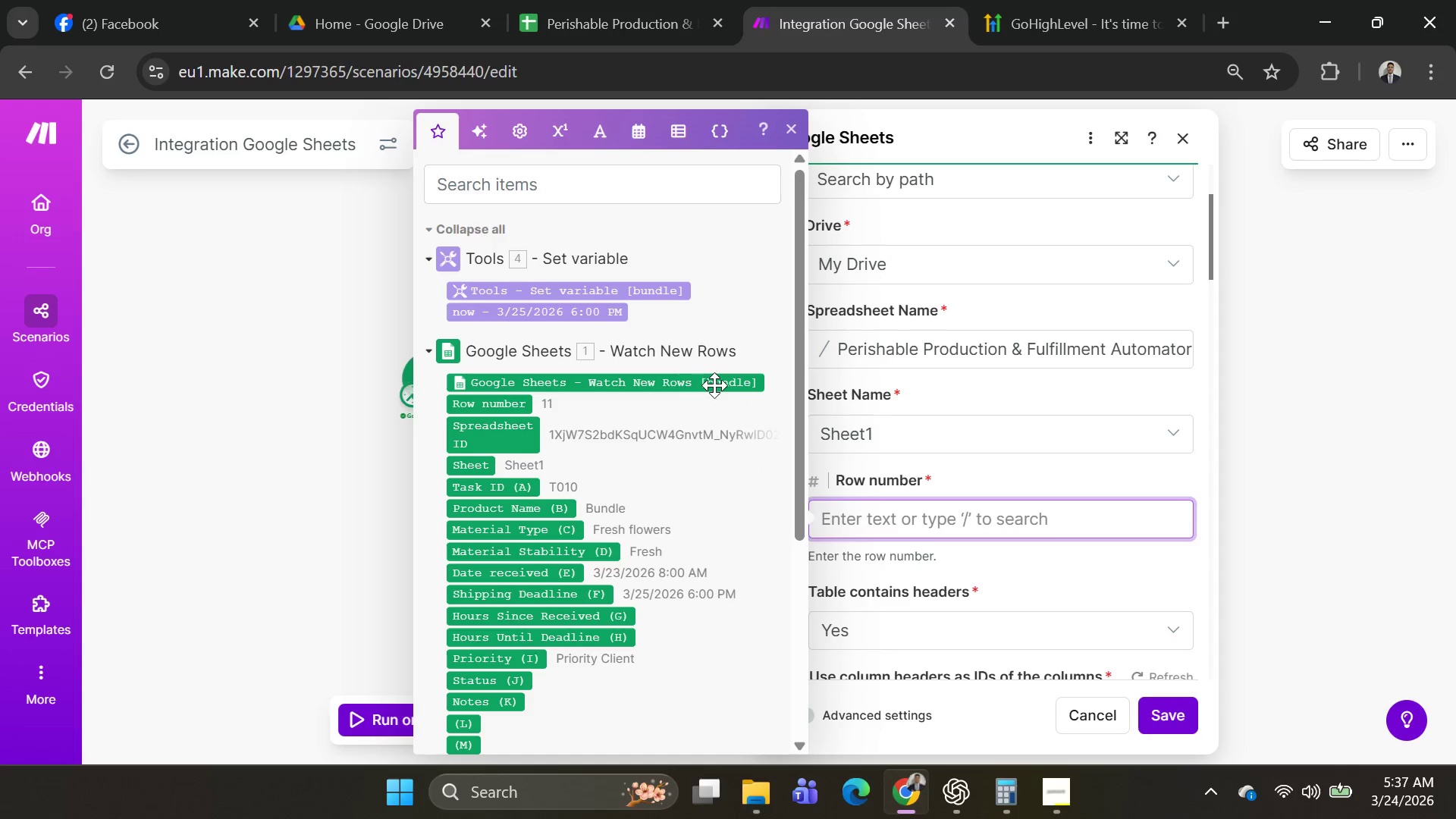 
scroll: coordinate [673, 590], scroll_direction: down, amount: 1.0
 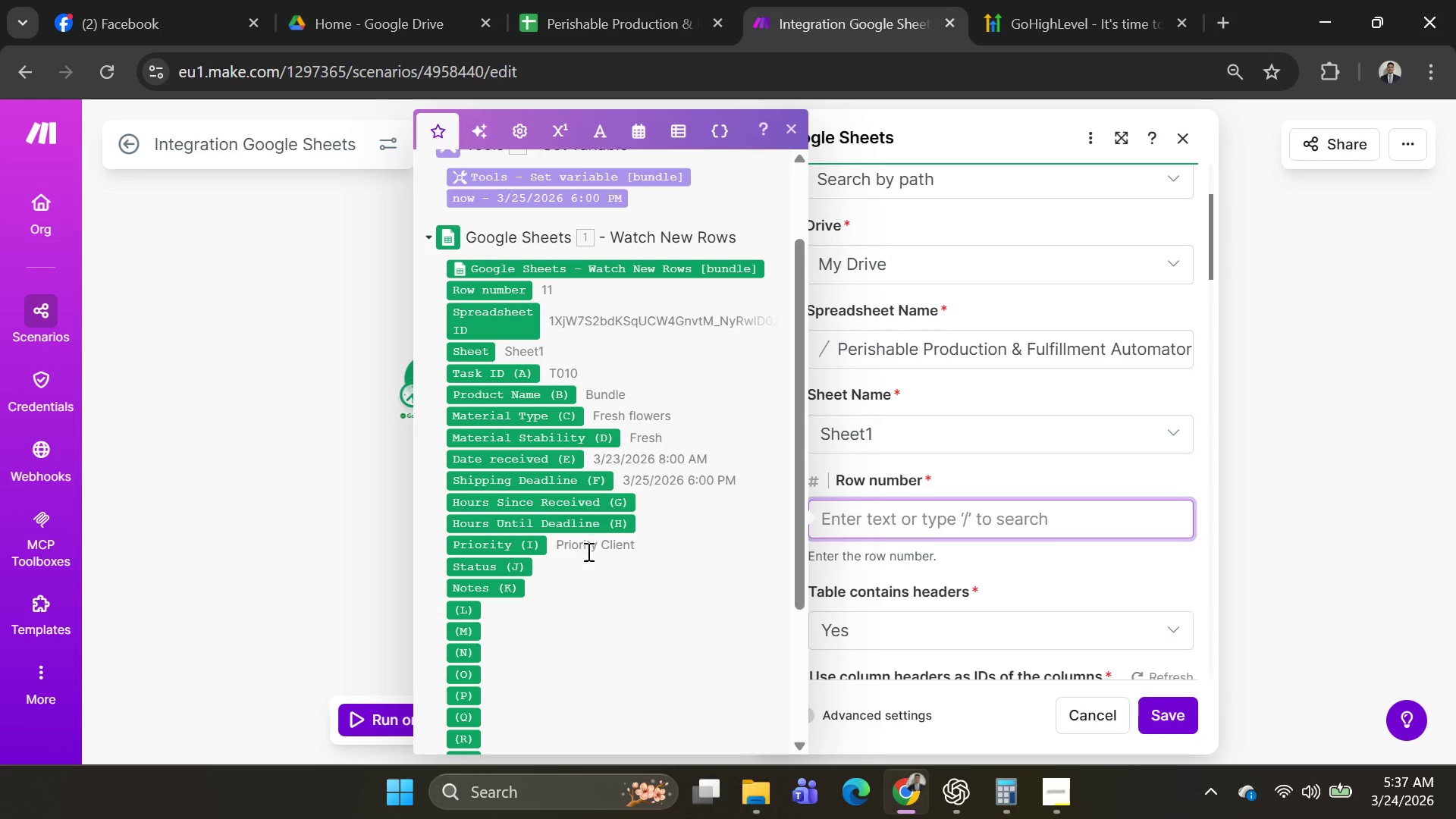 
mouse_move([532, 535])
 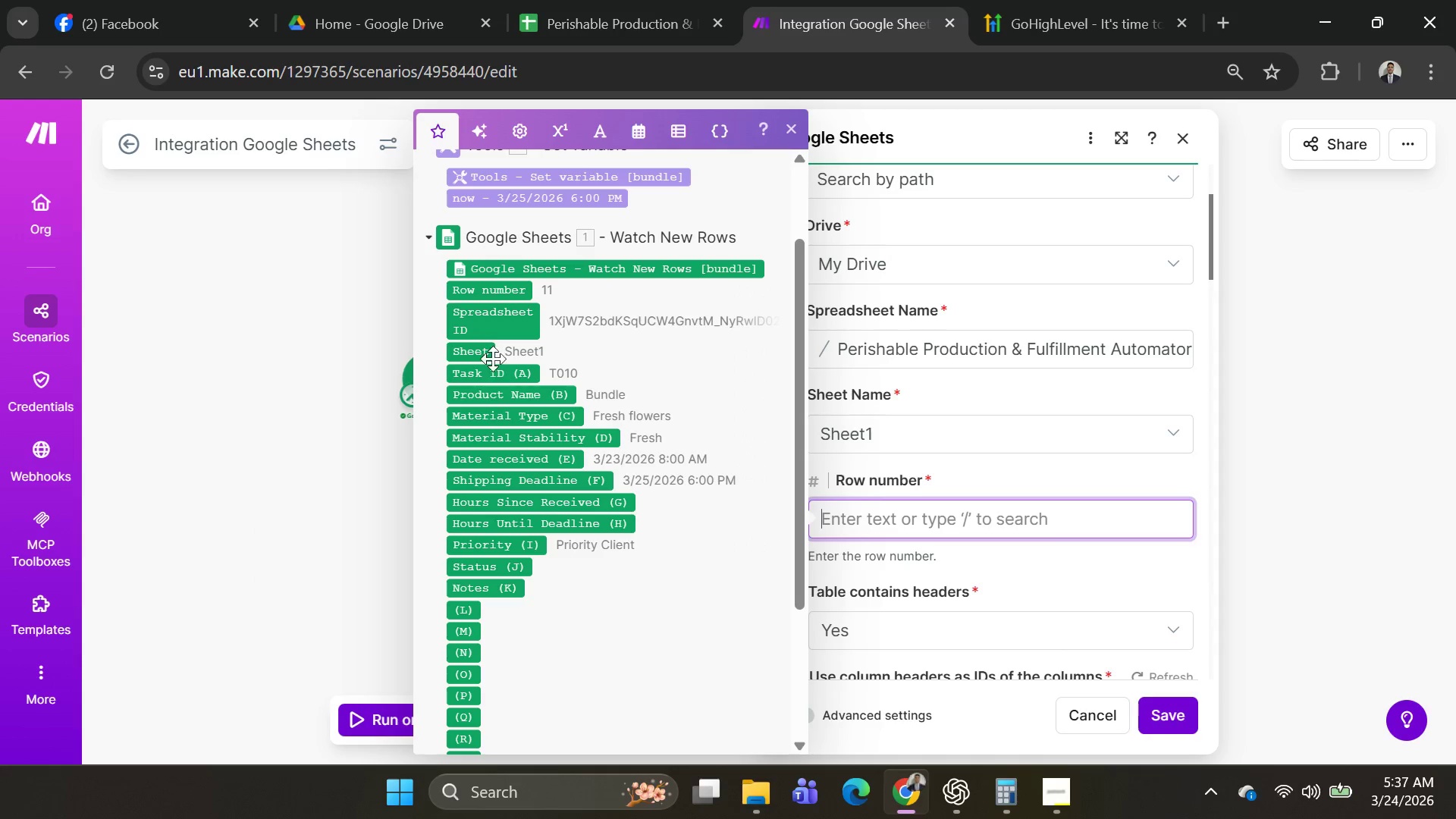 
mouse_move([493, 289])
 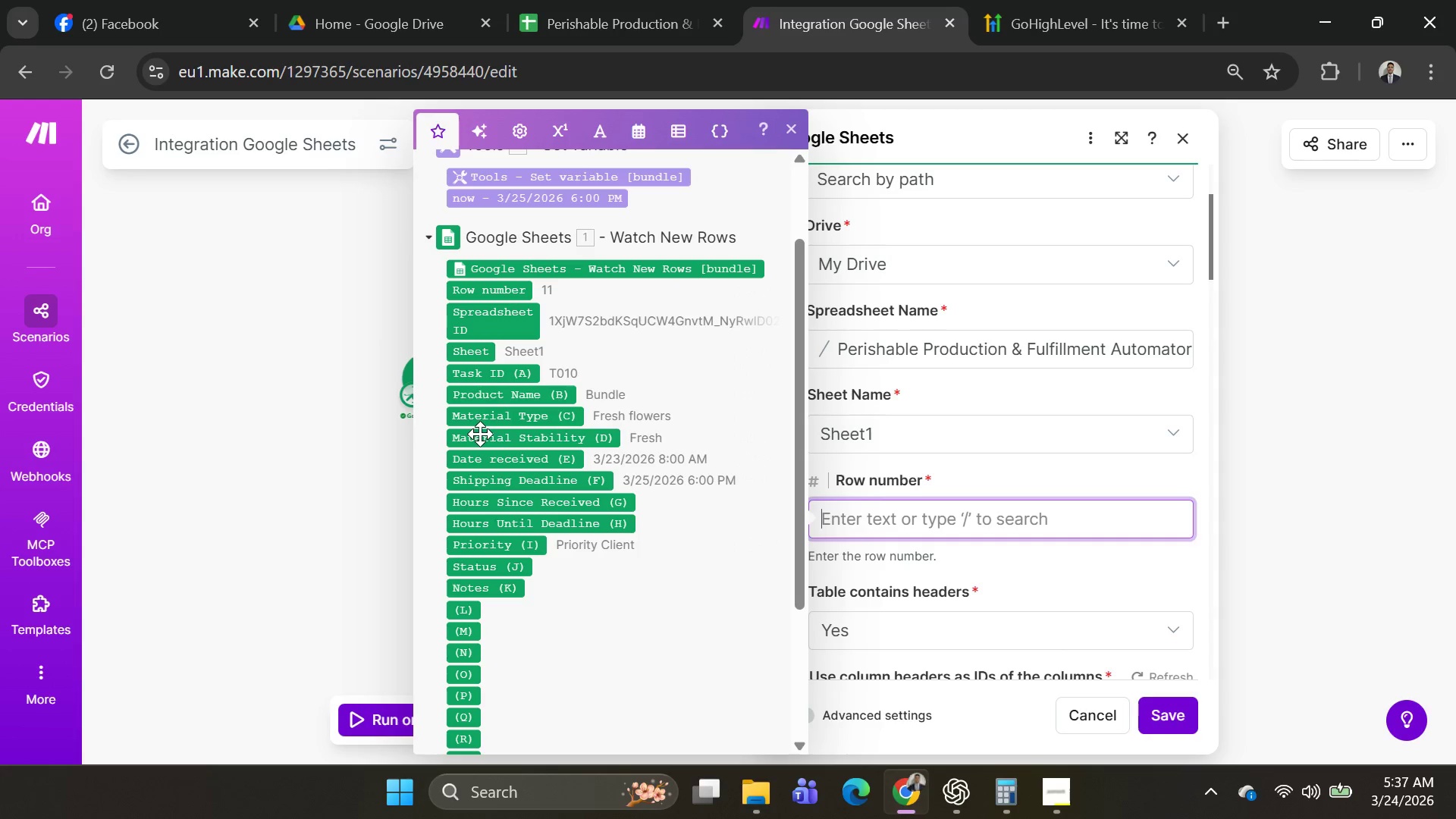 
mouse_move([498, 453])
 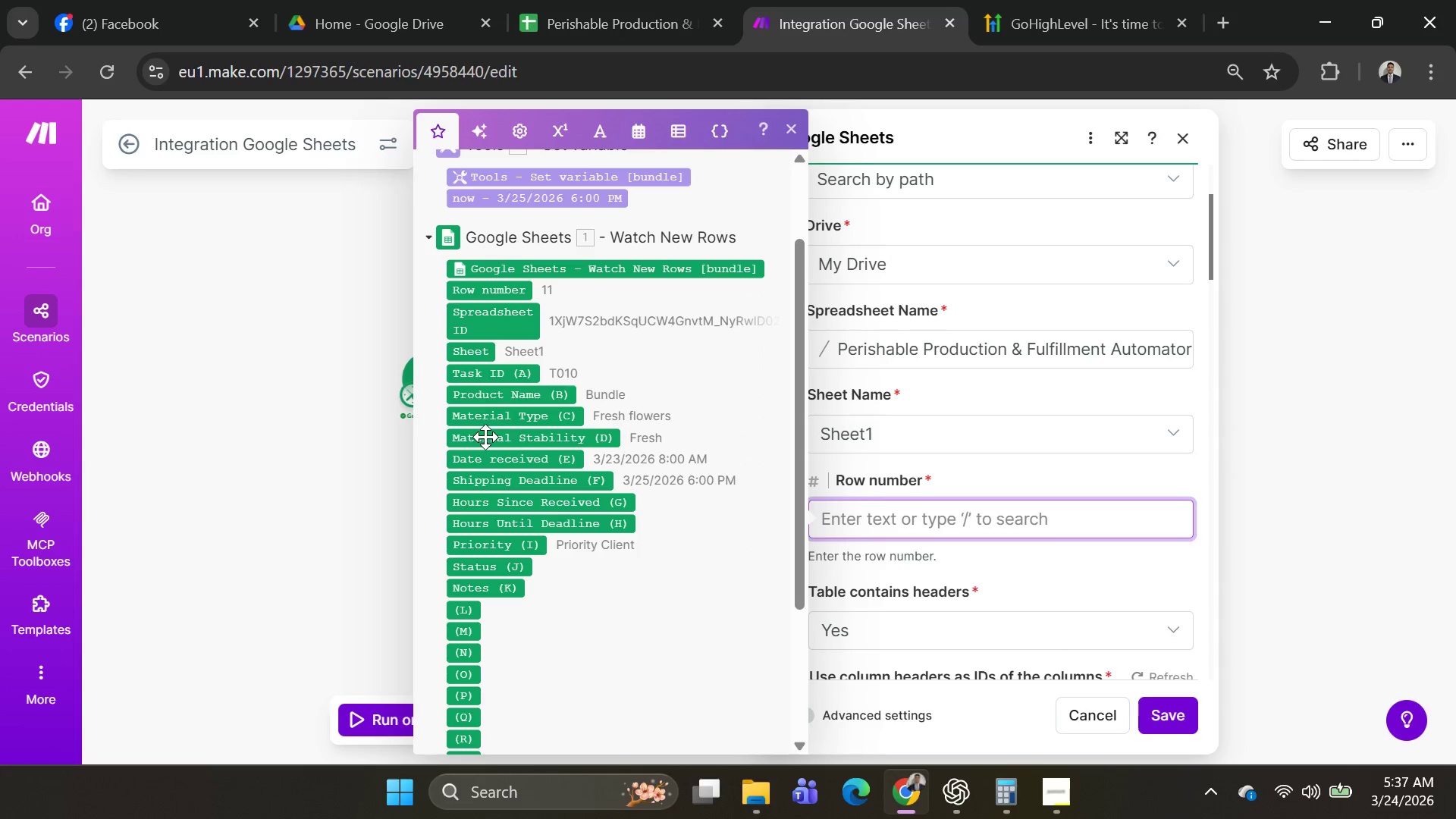 
wait(7.7)
 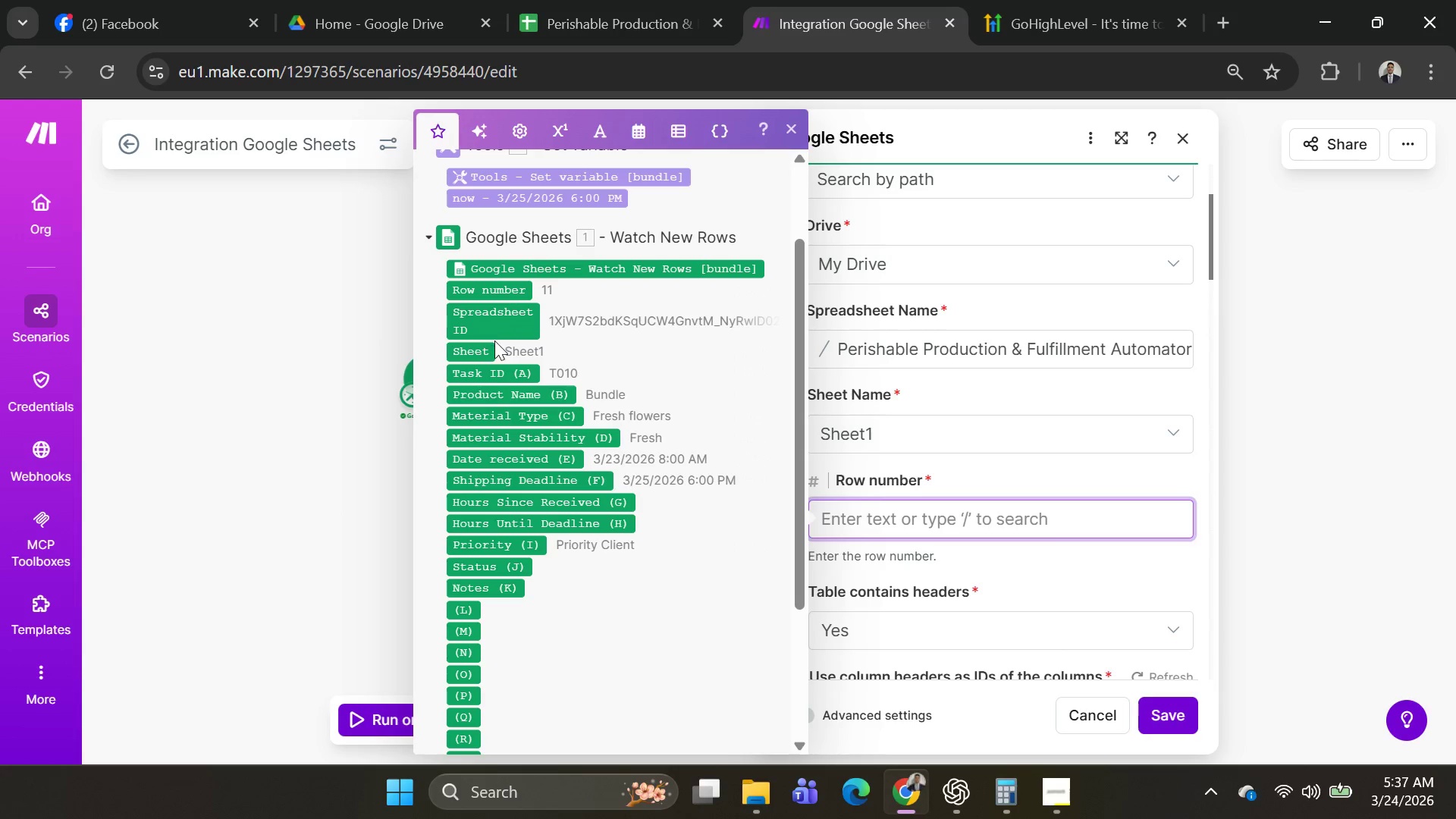 
mouse_move([483, 513])
 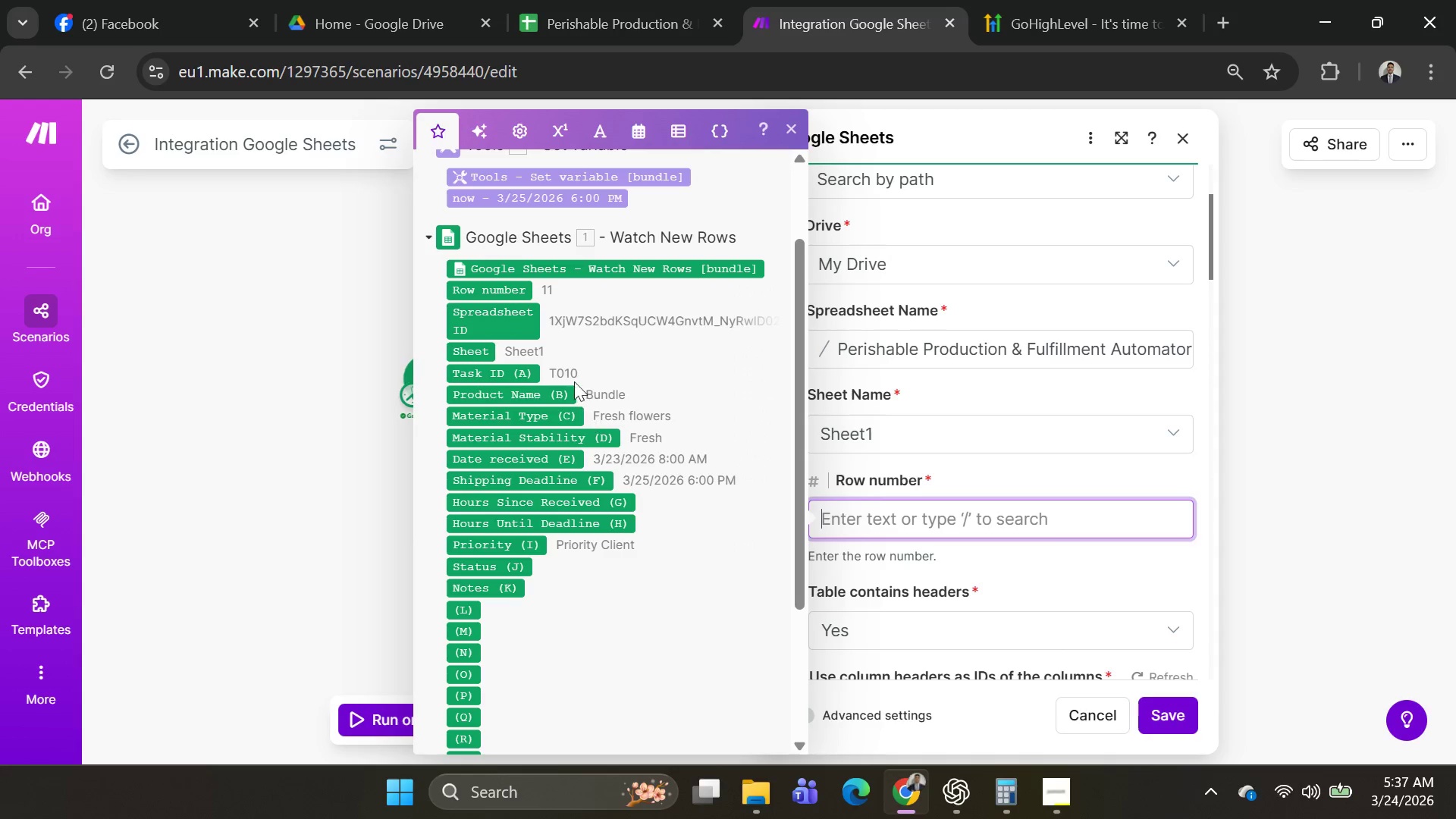 
left_click([510, 290])
 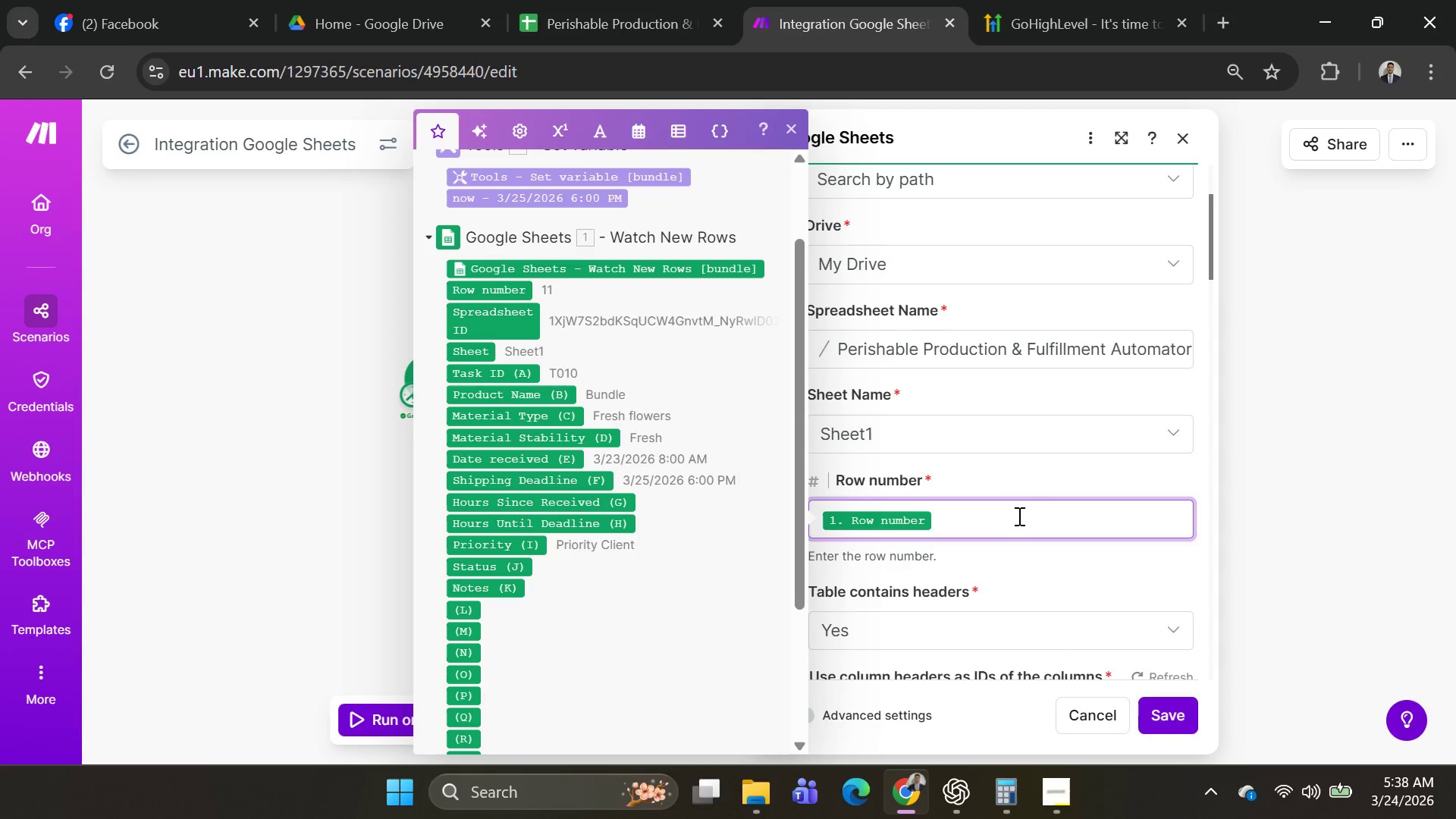 
scroll: coordinate [997, 560], scroll_direction: down, amount: 2.0
 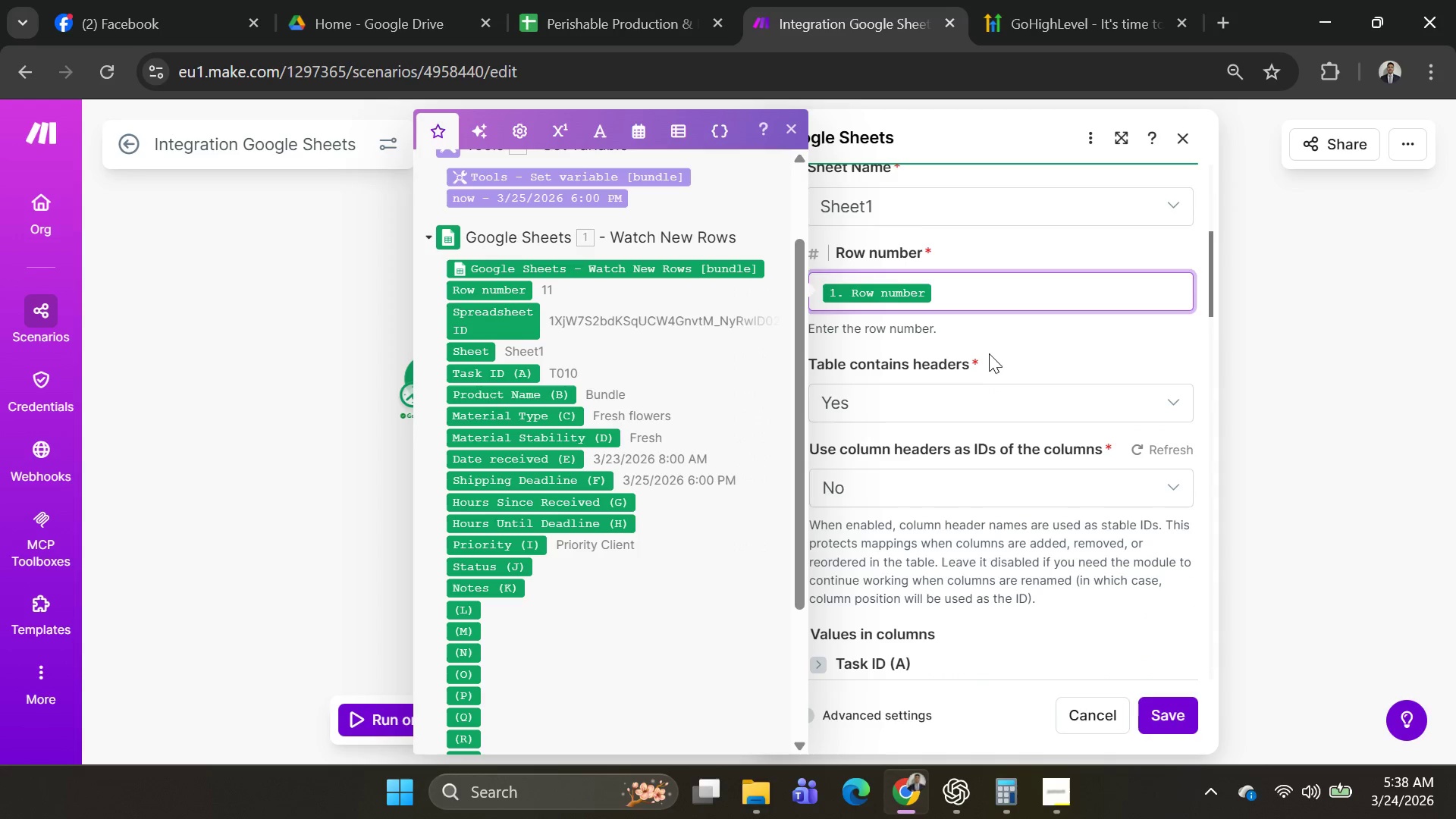 
wait(5.38)
 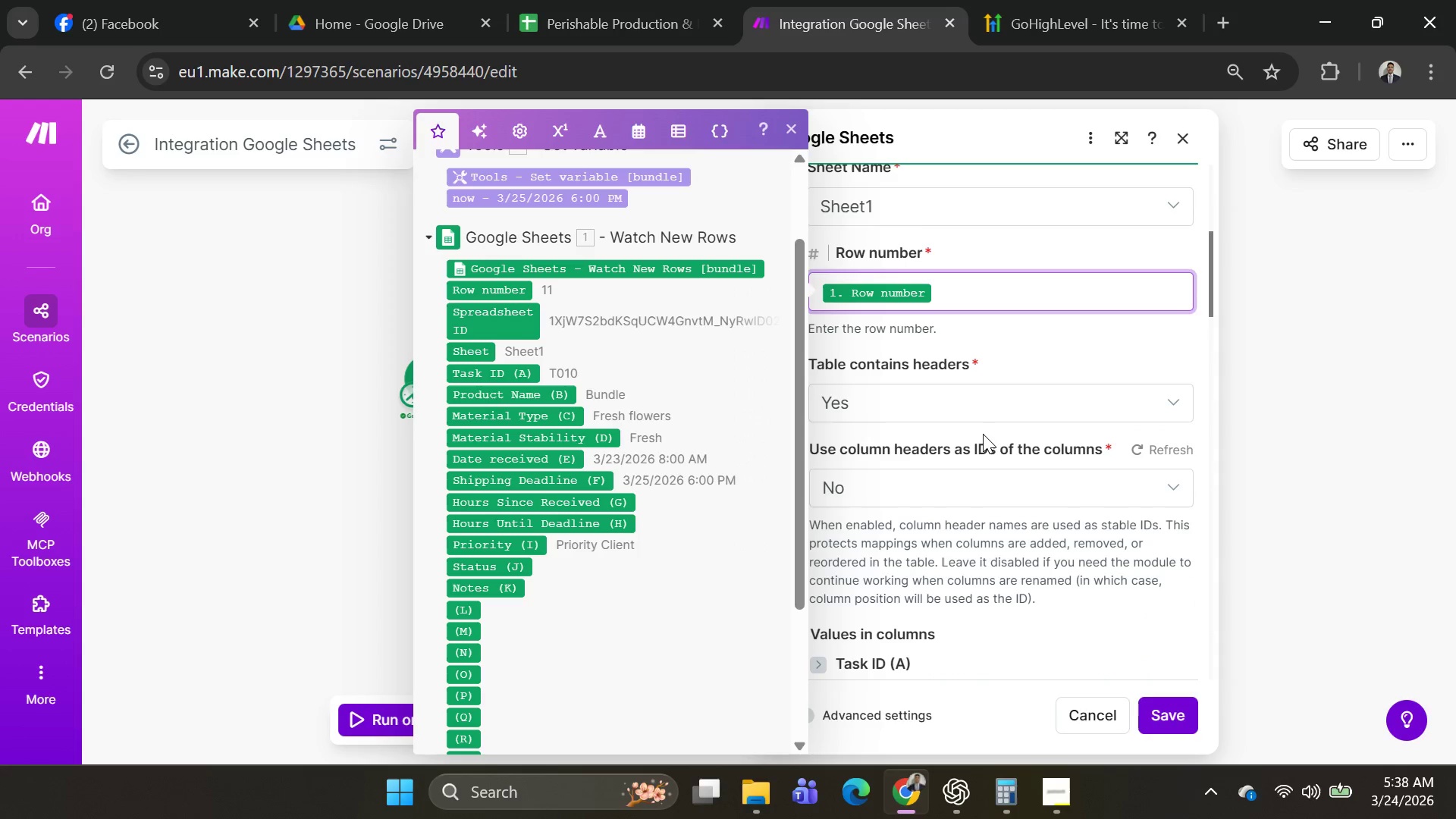 
scroll: coordinate [988, 399], scroll_direction: none, amount: 0.0
 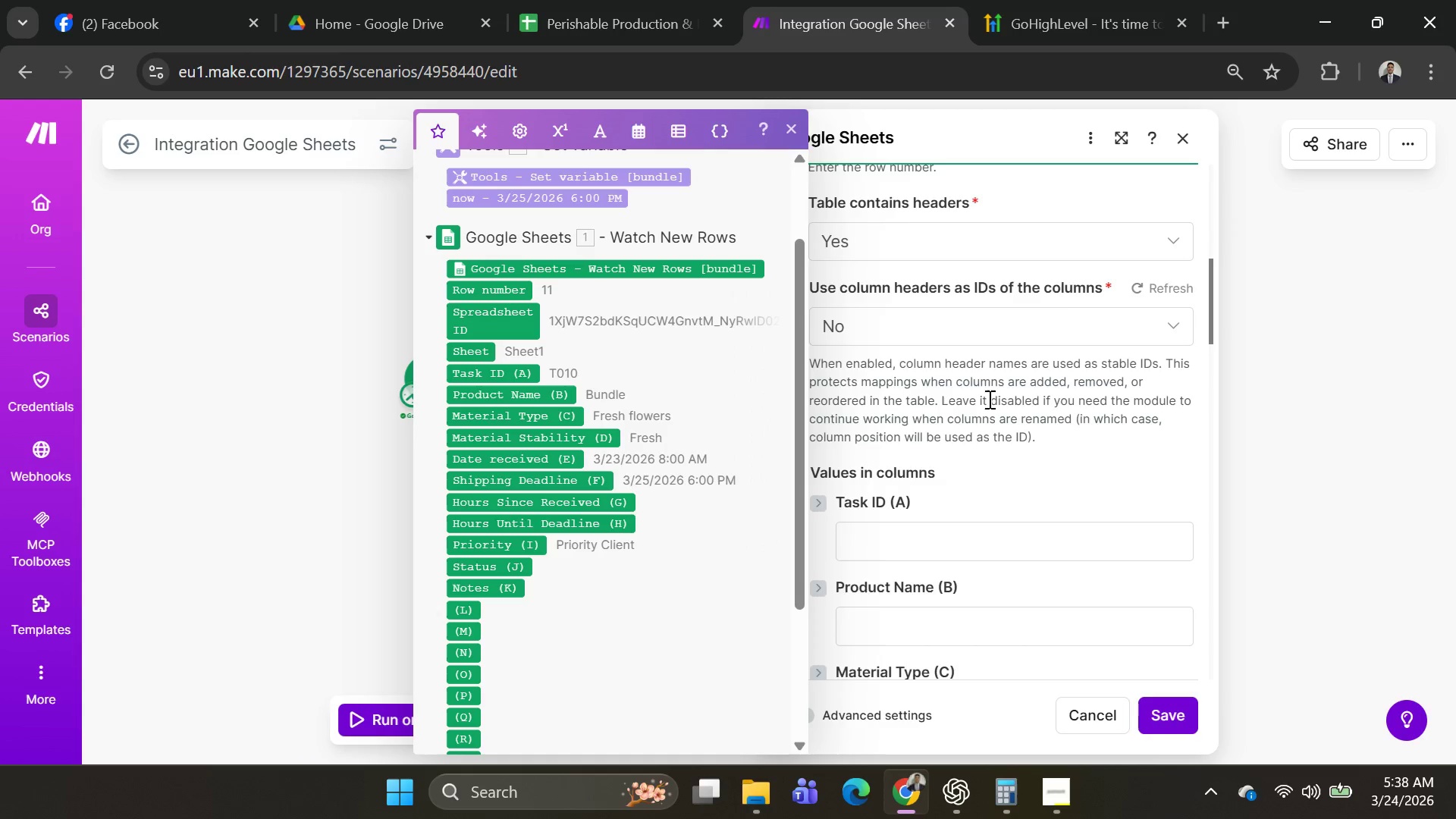 
scroll: coordinate [988, 399], scroll_direction: up, amount: 2.0
 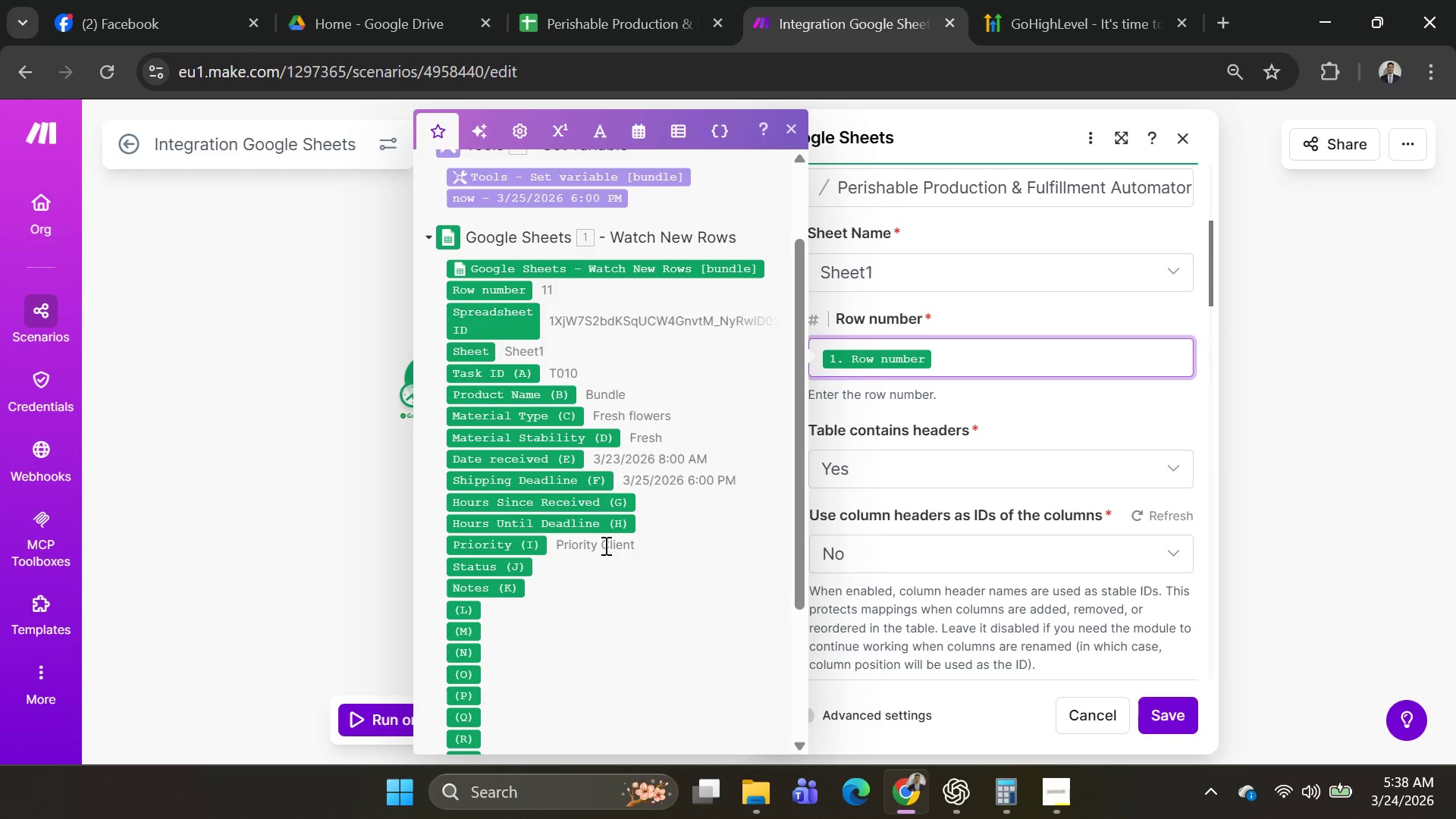 
scroll: coordinate [601, 570], scroll_direction: down, amount: 2.0
 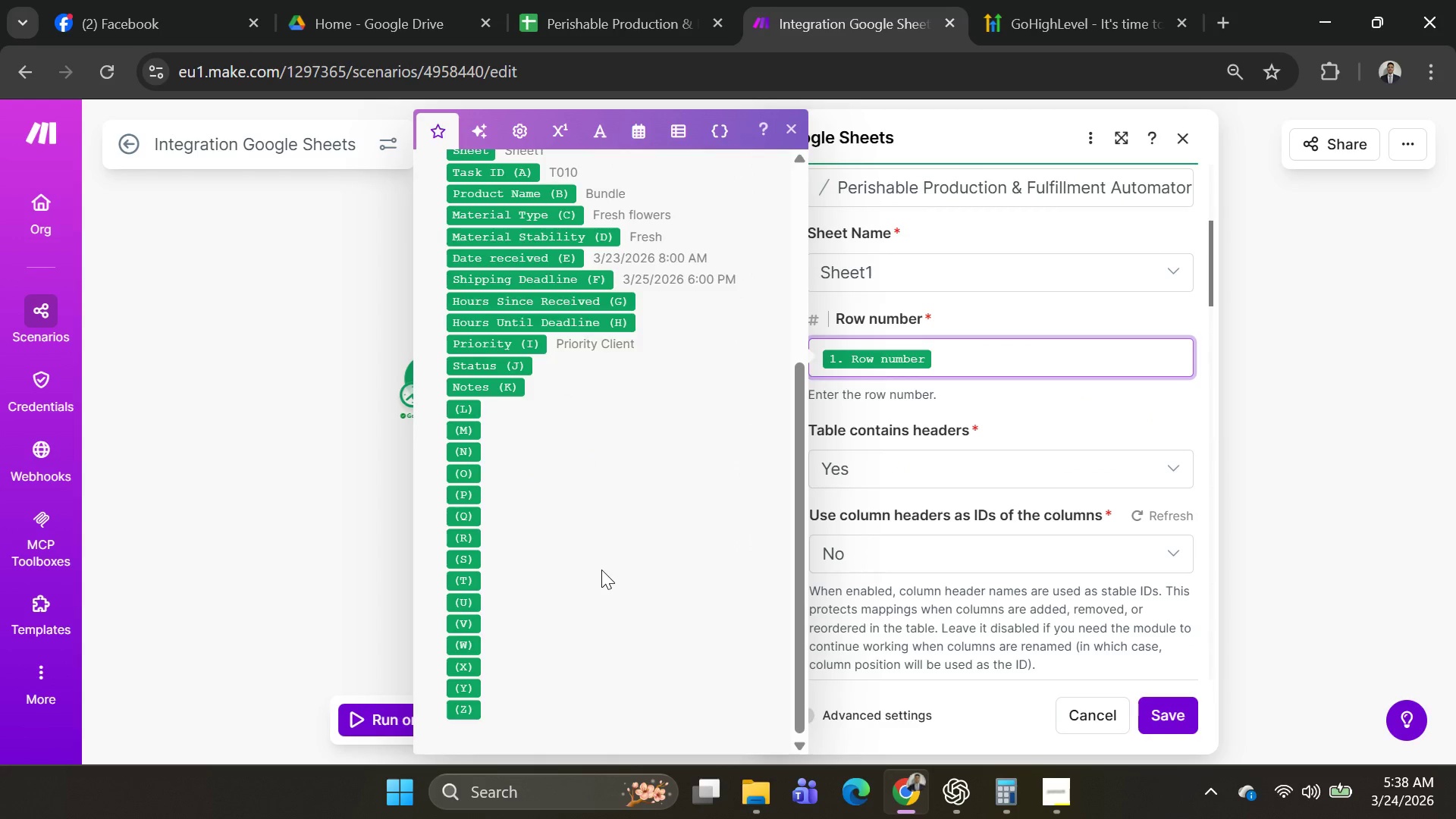 
scroll: coordinate [601, 570], scroll_direction: up, amount: 1.0
 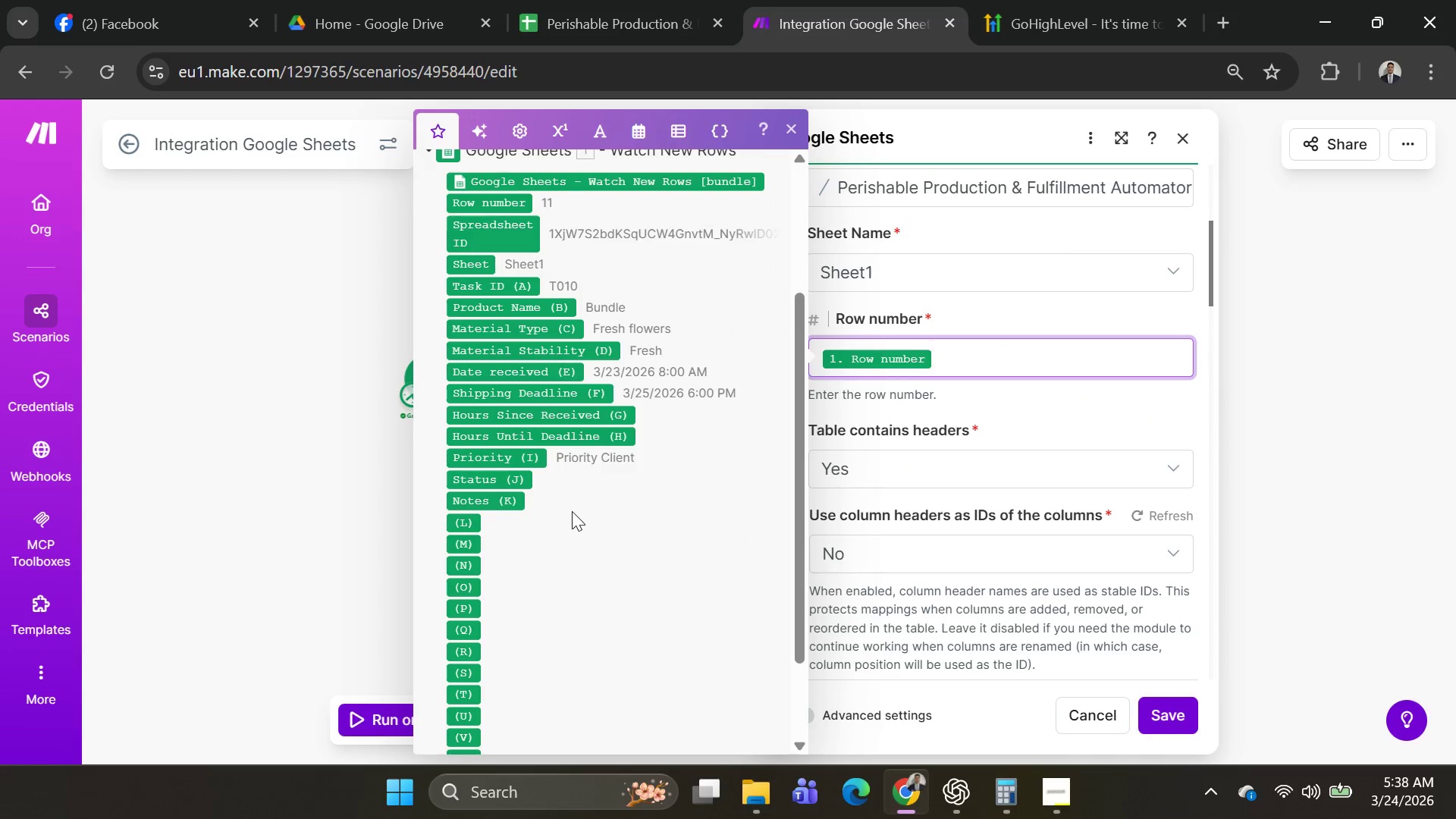 
mouse_move([531, 478])
 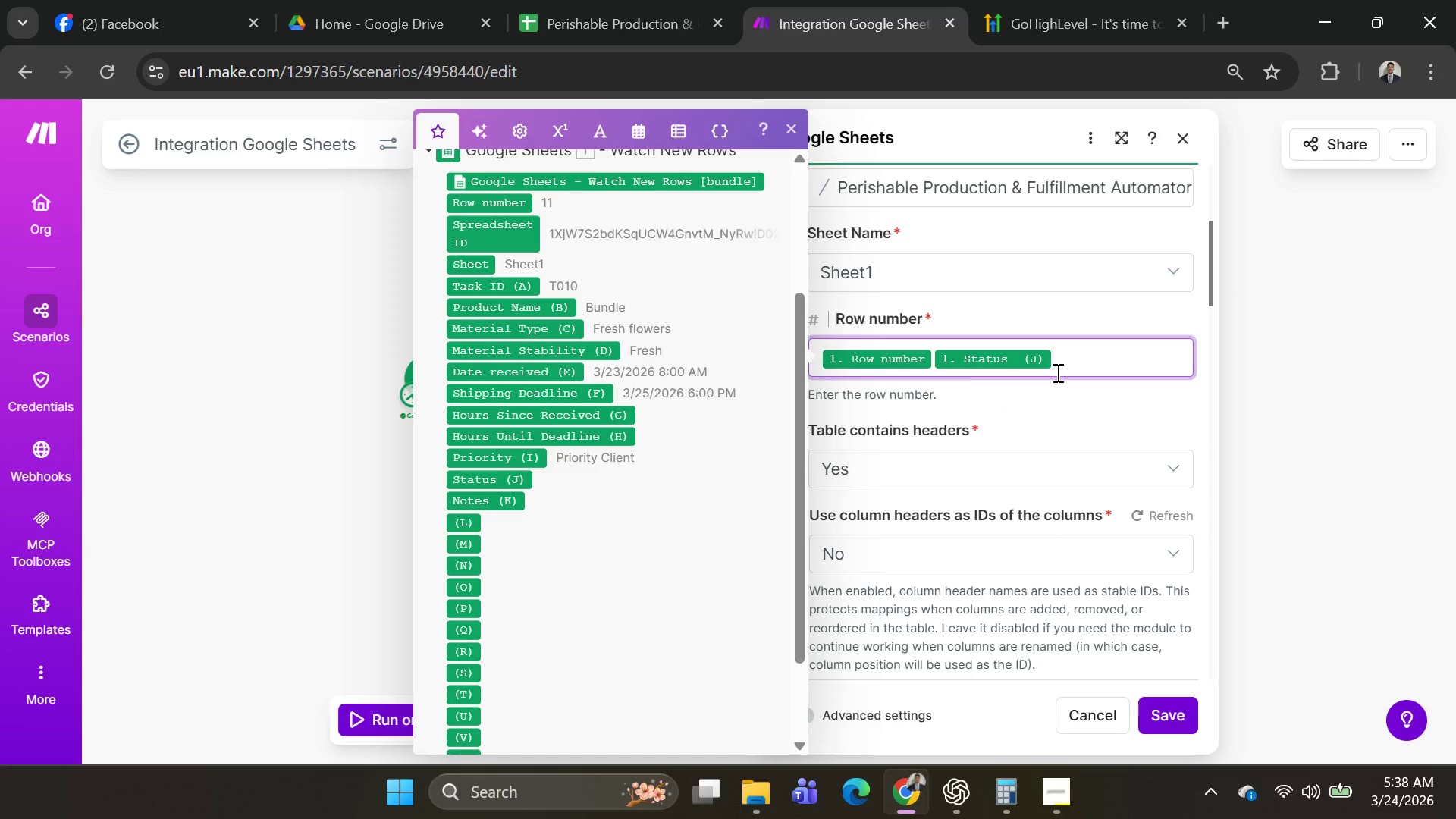 
wait(7.83)
 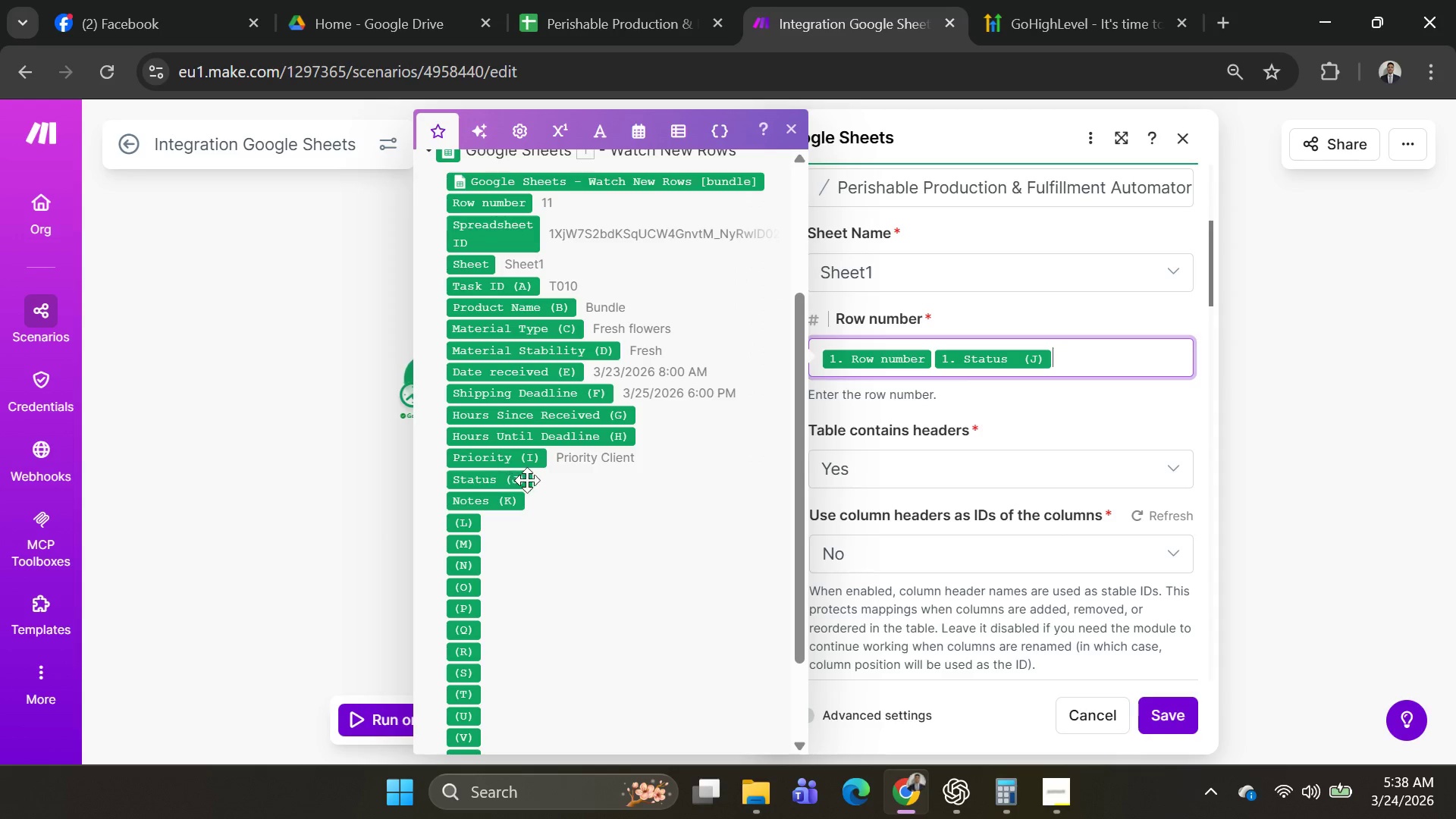 
key(Backspace)
 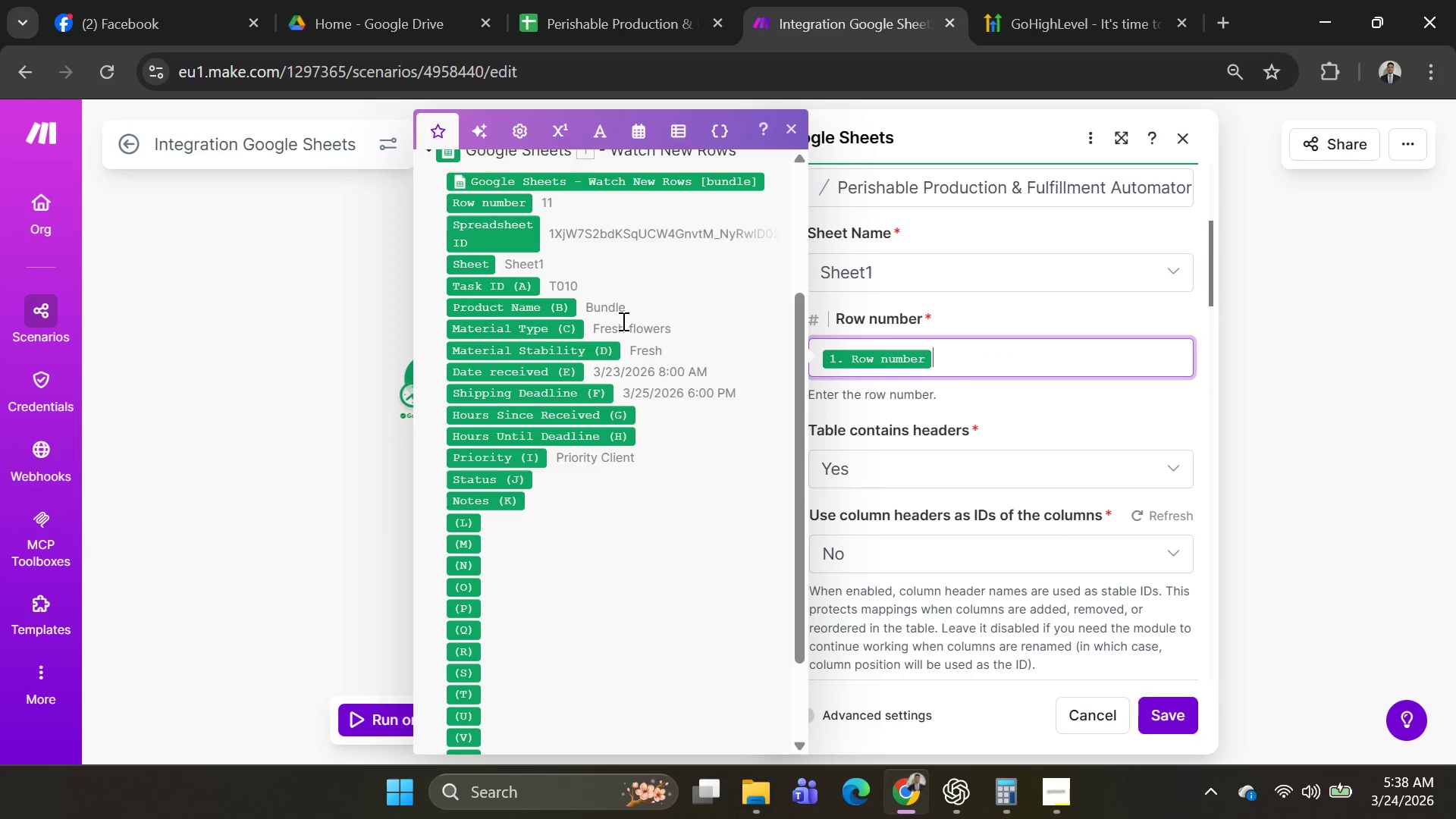 
left_click([622, 321])
 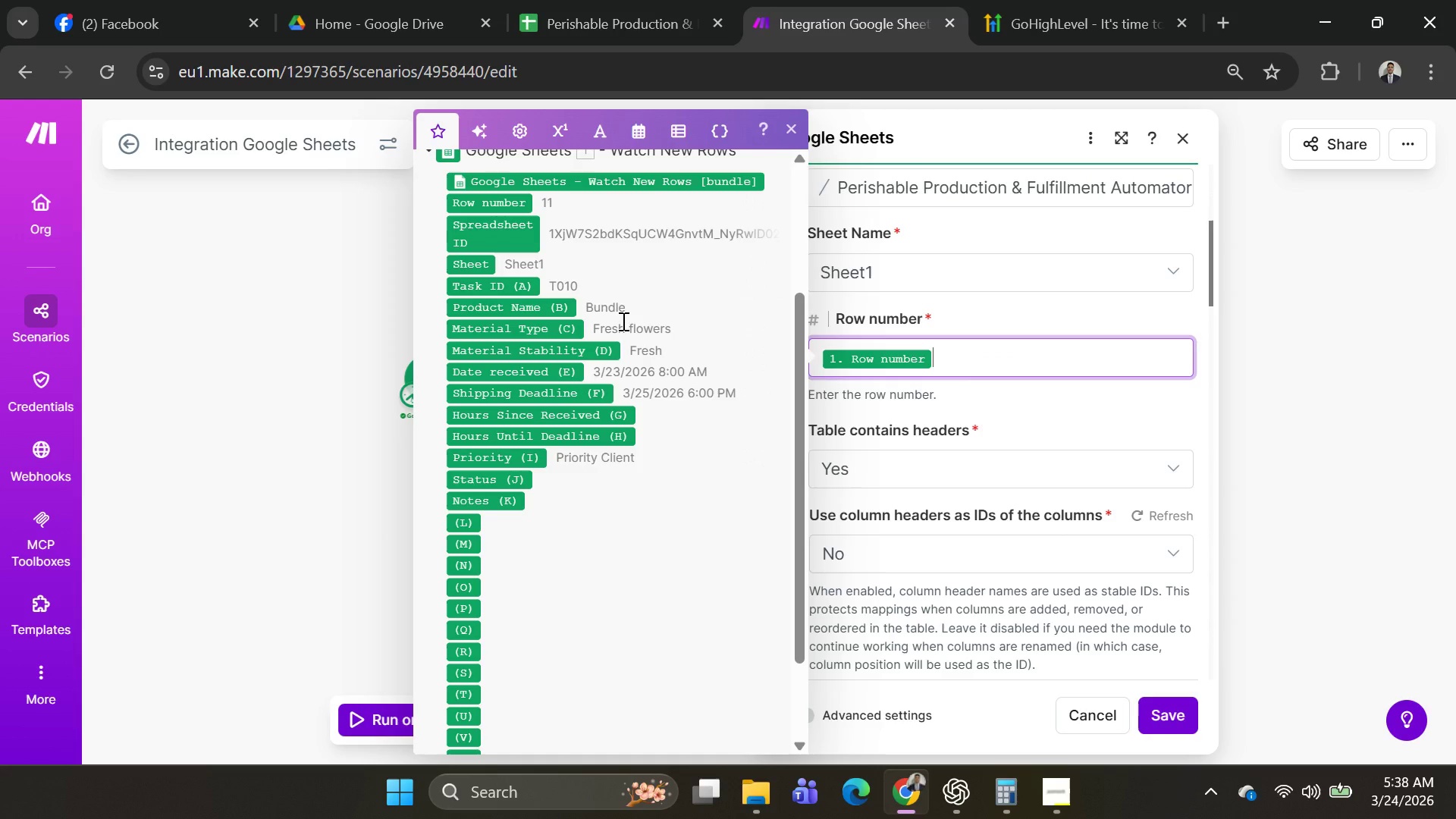 
key(Space)
 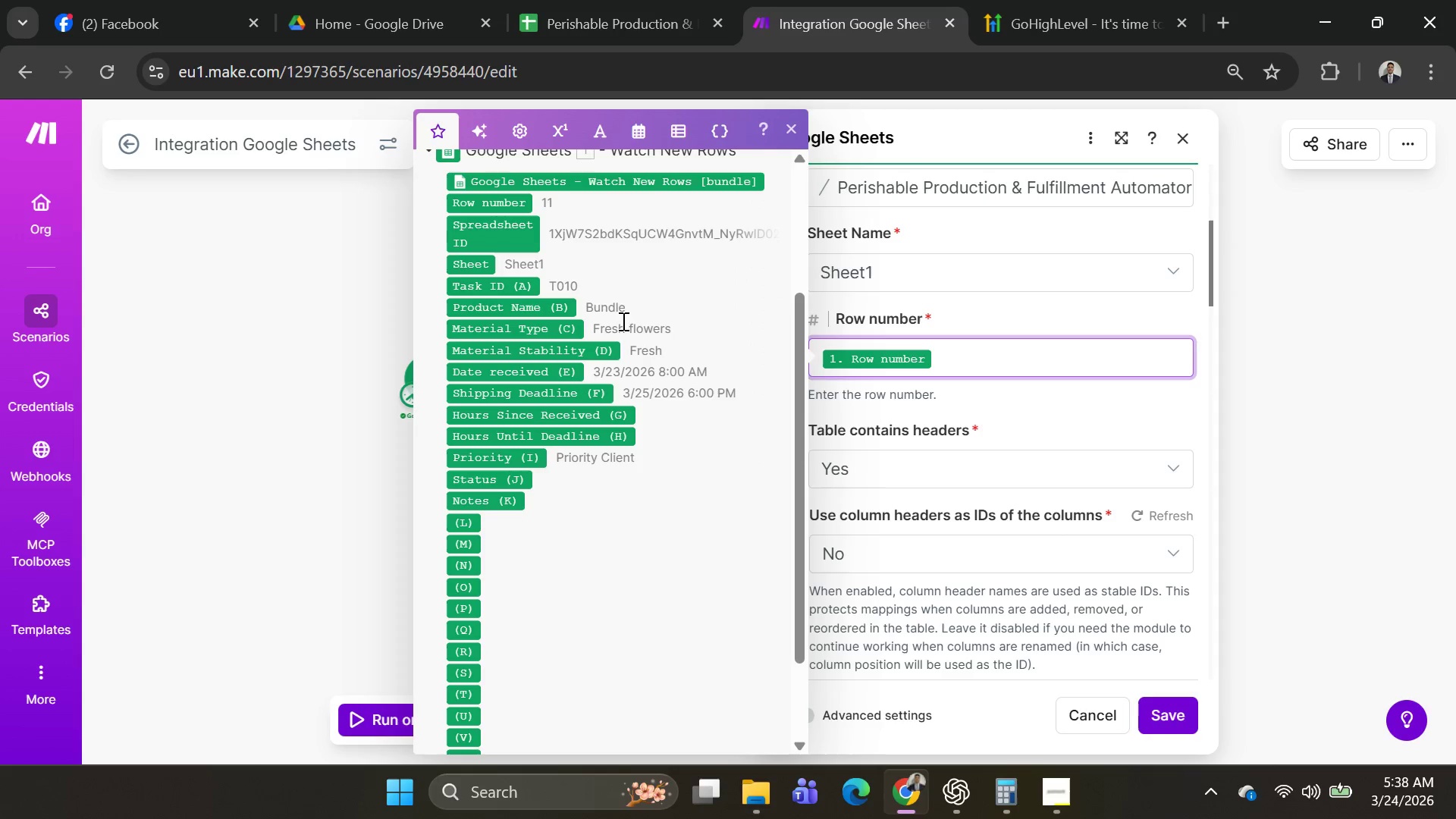 
hold_key(key=ShiftLeft, duration=1.39)
 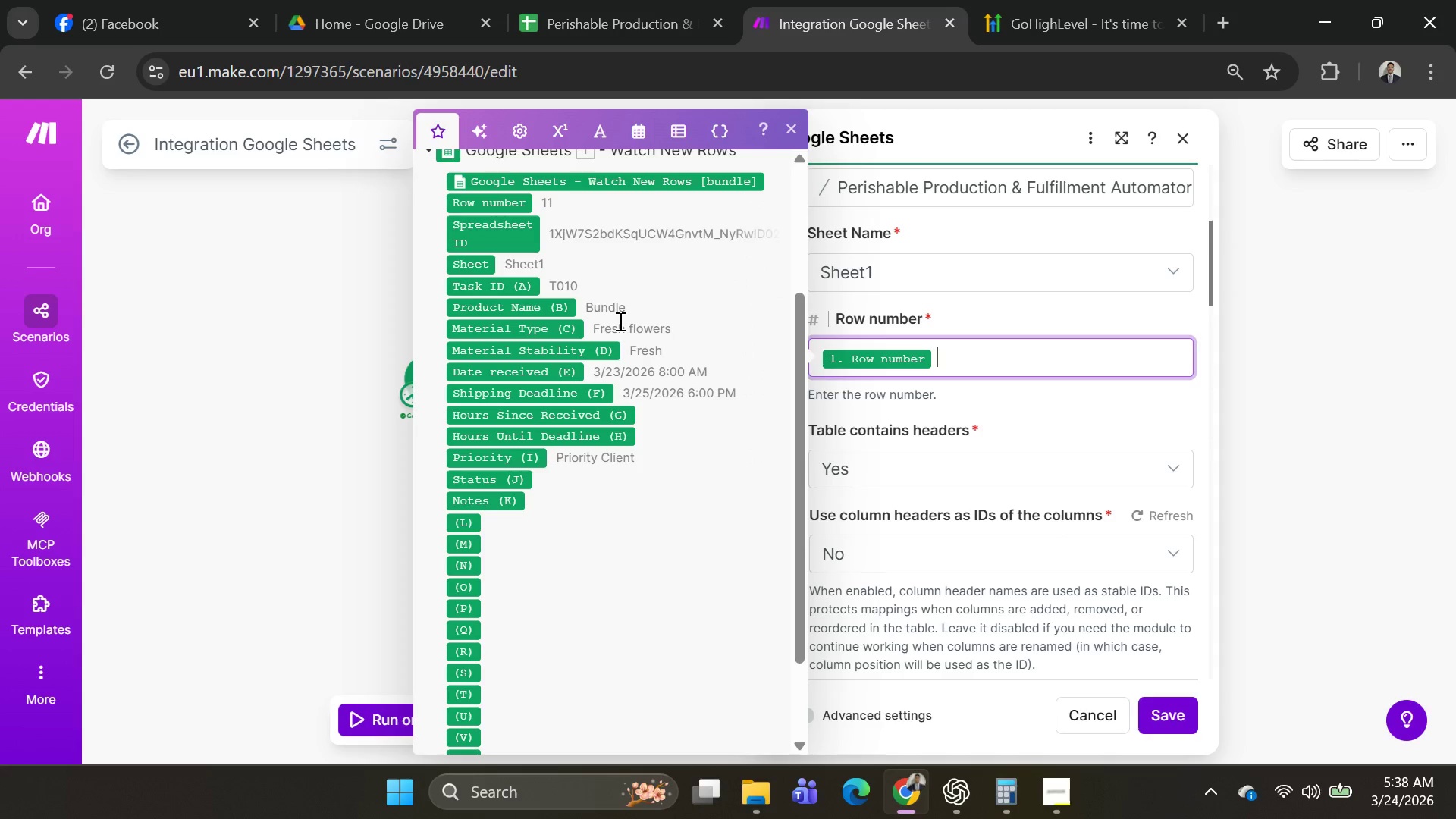 
type(Uer)
key(Backspace)
key(Backspace)
type(rgent)
 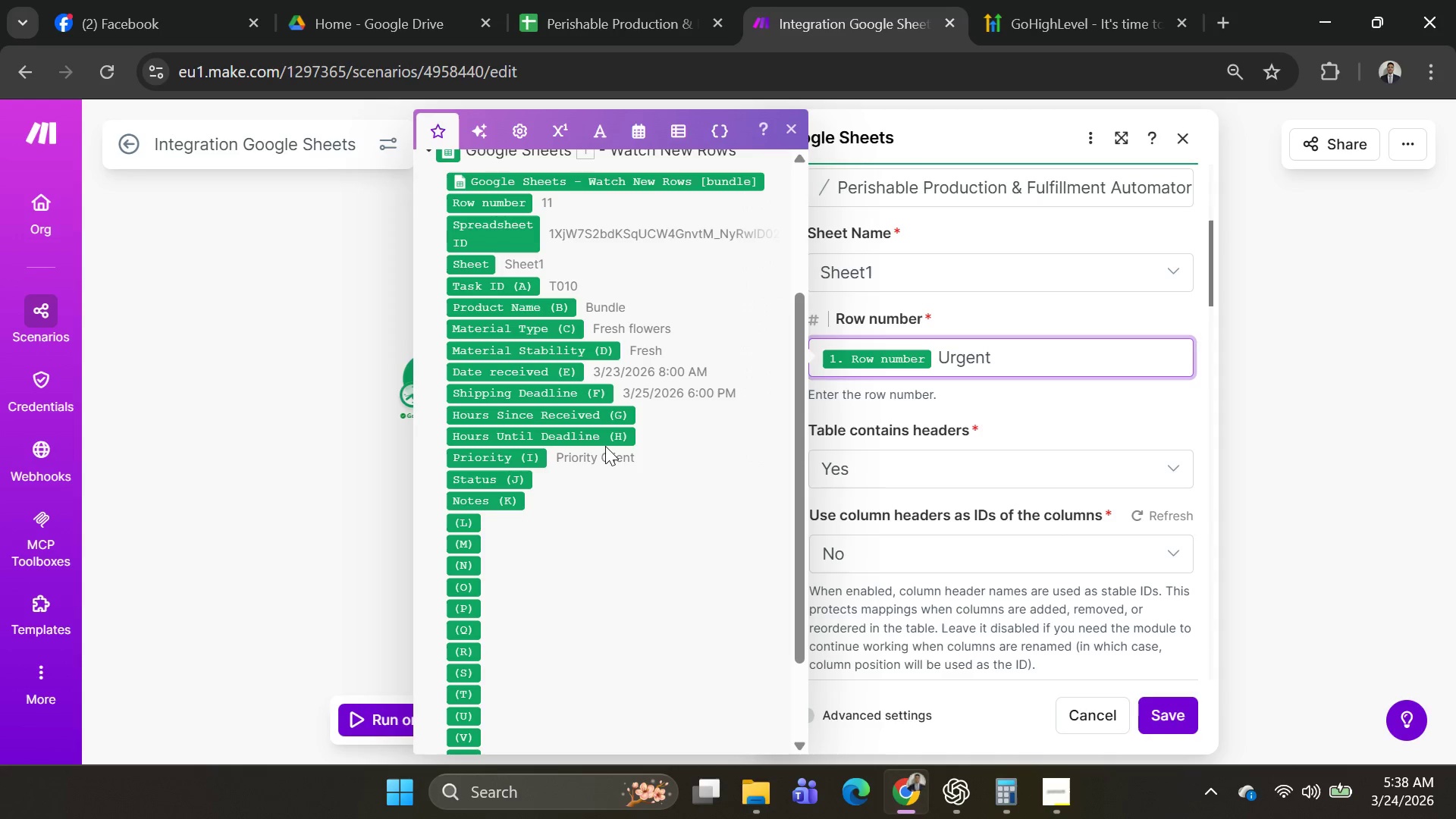 
wait(9.94)
 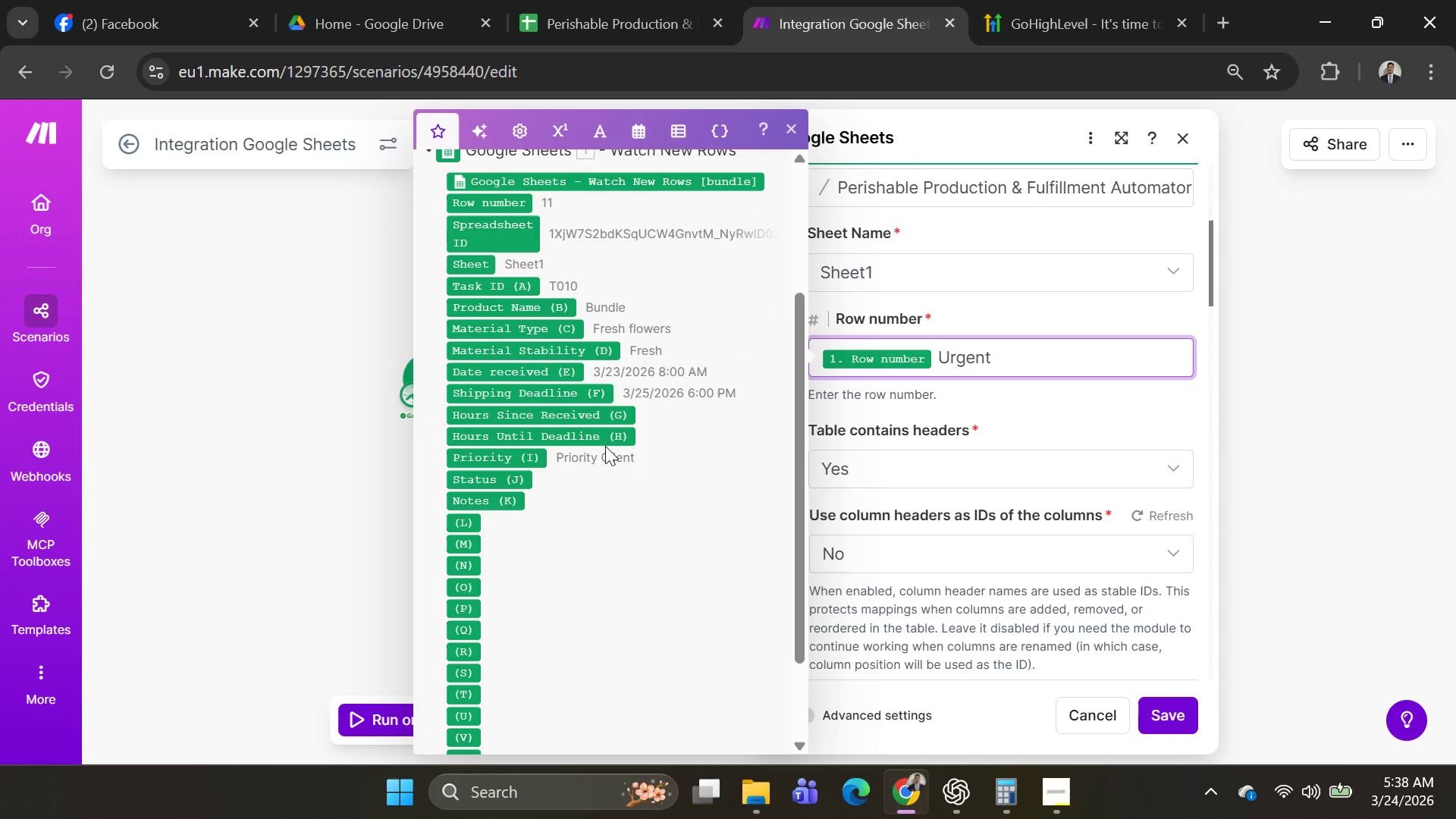 
key(Backspace)
 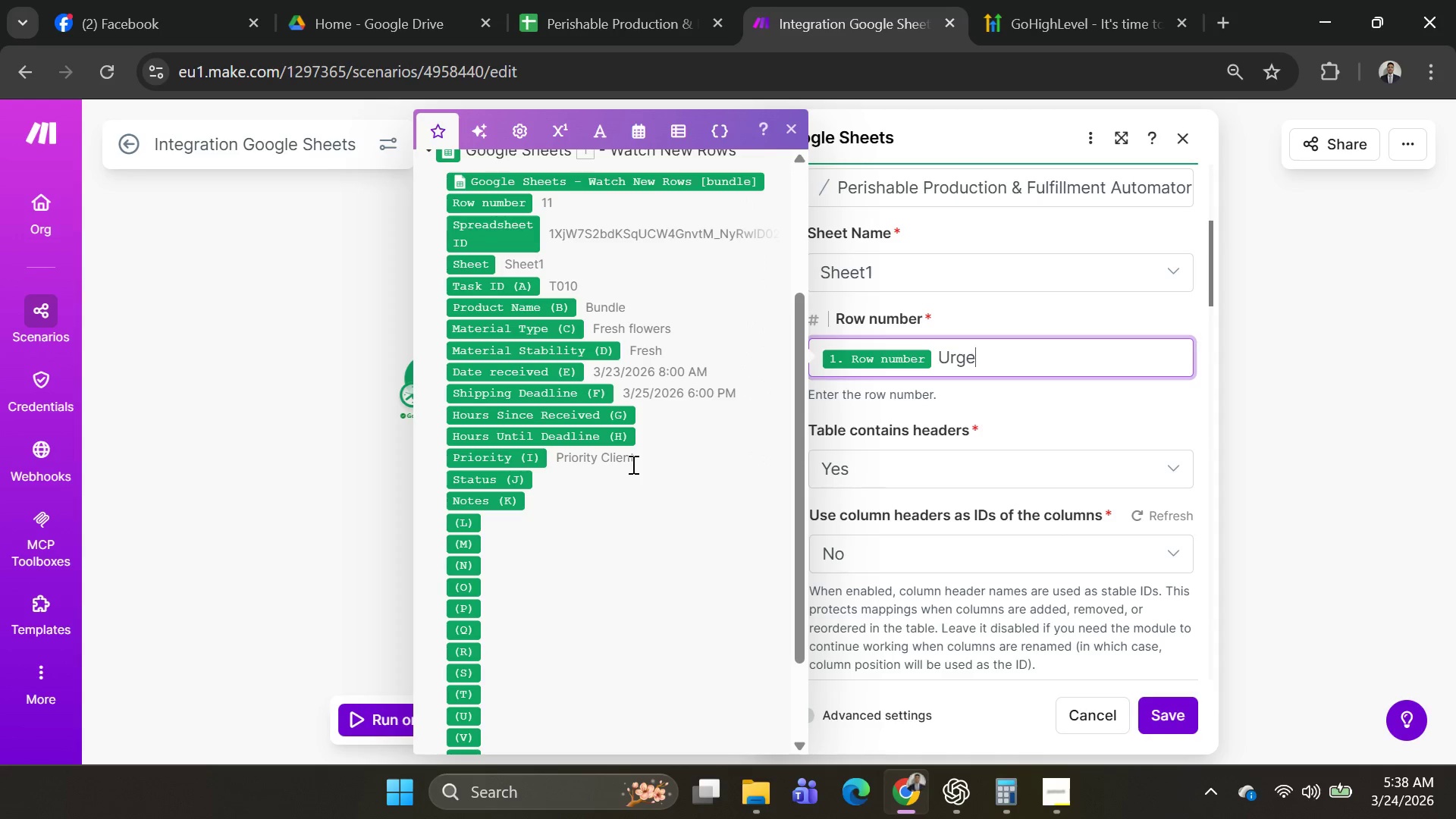 
key(Backspace)
 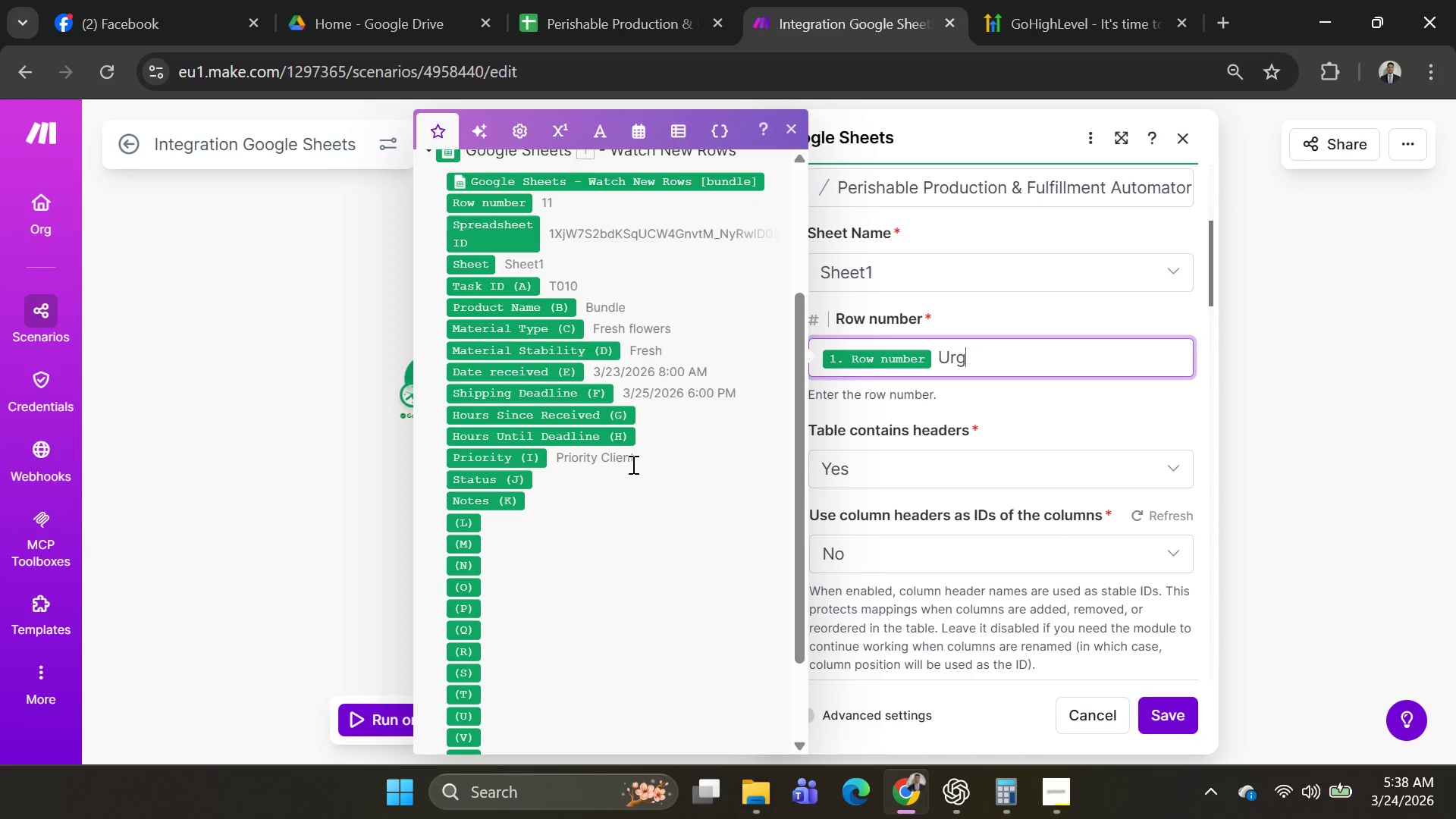 
key(Backspace)
 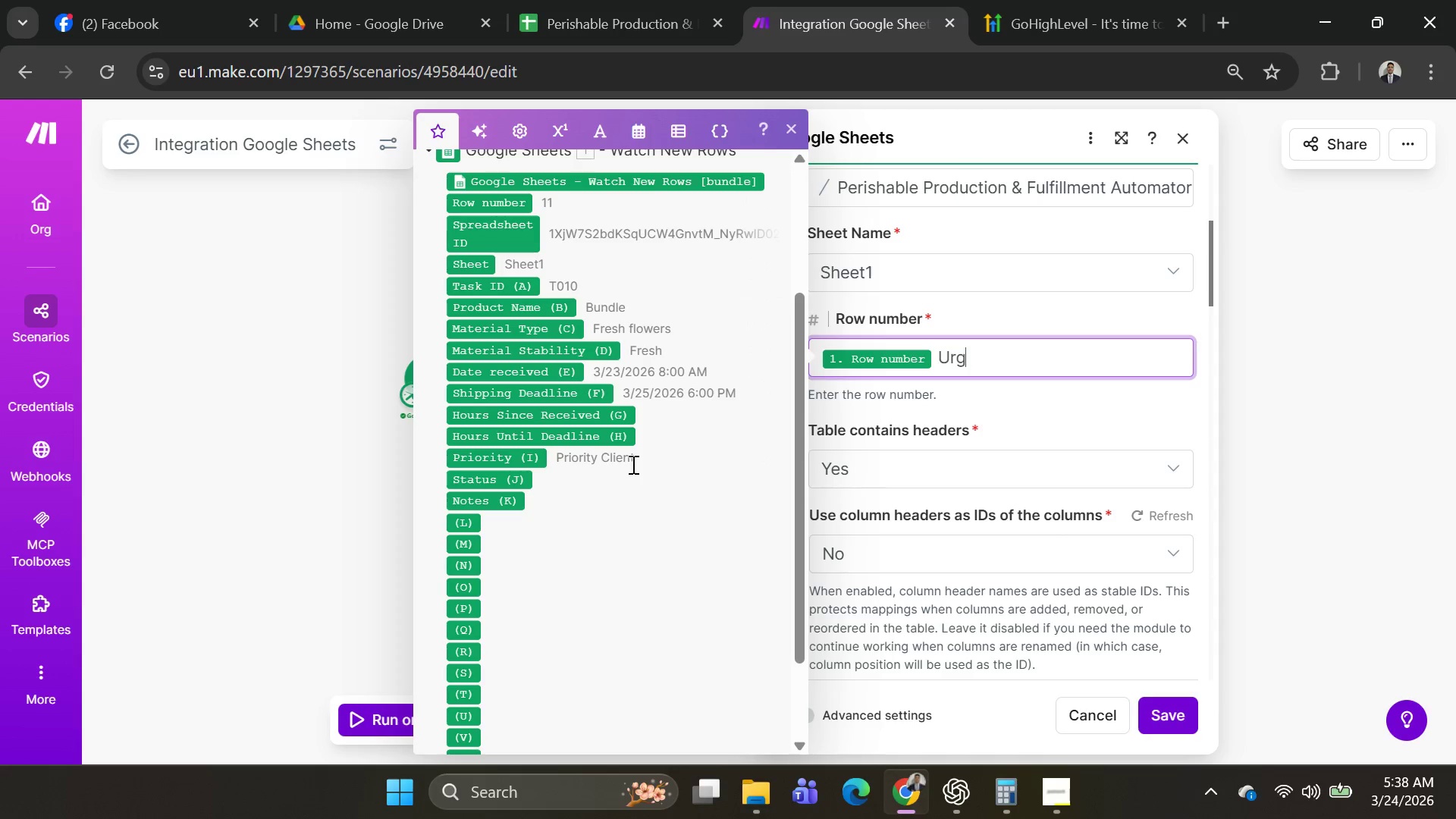 
key(Backspace)
 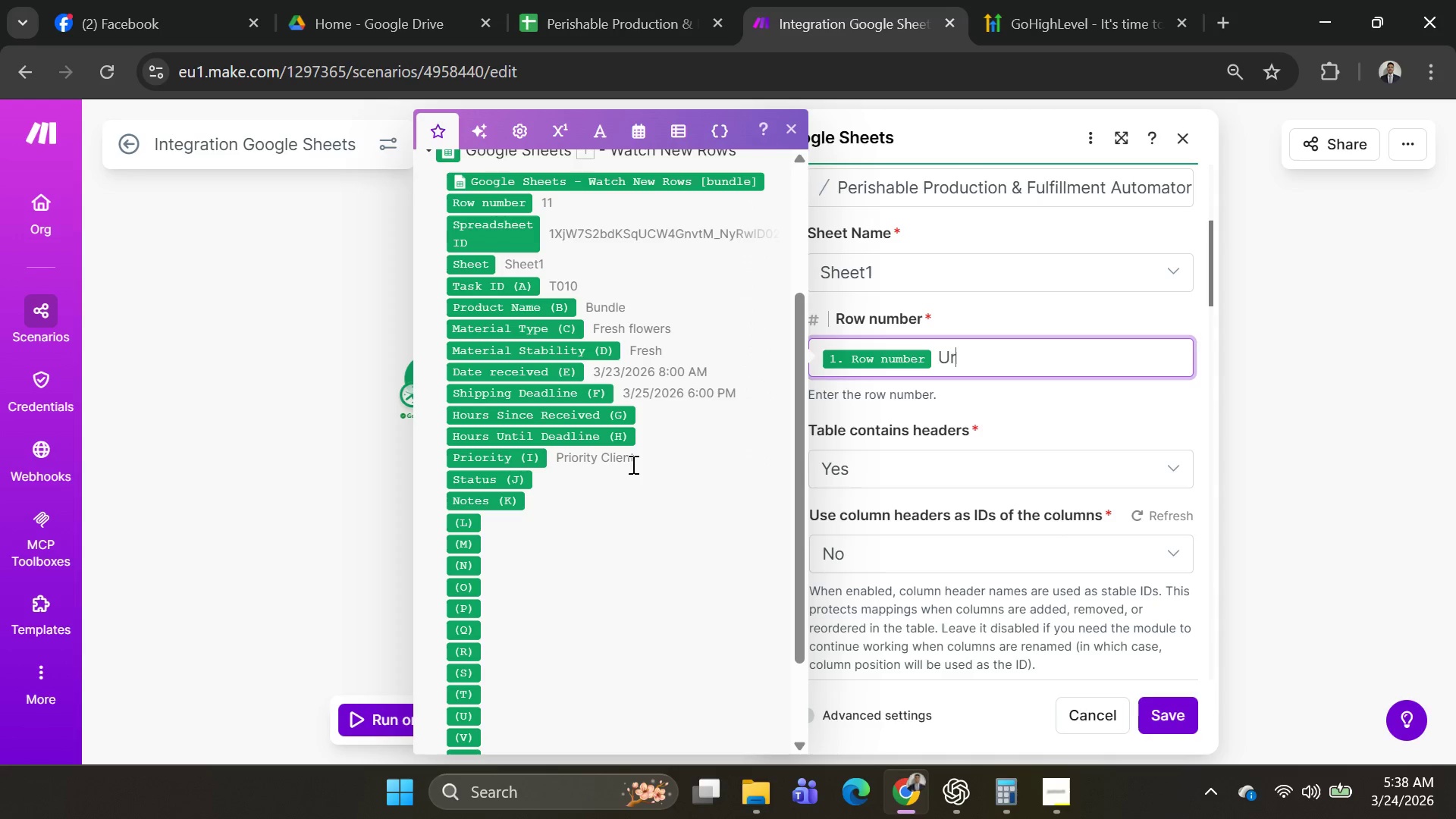 
key(Backspace)
 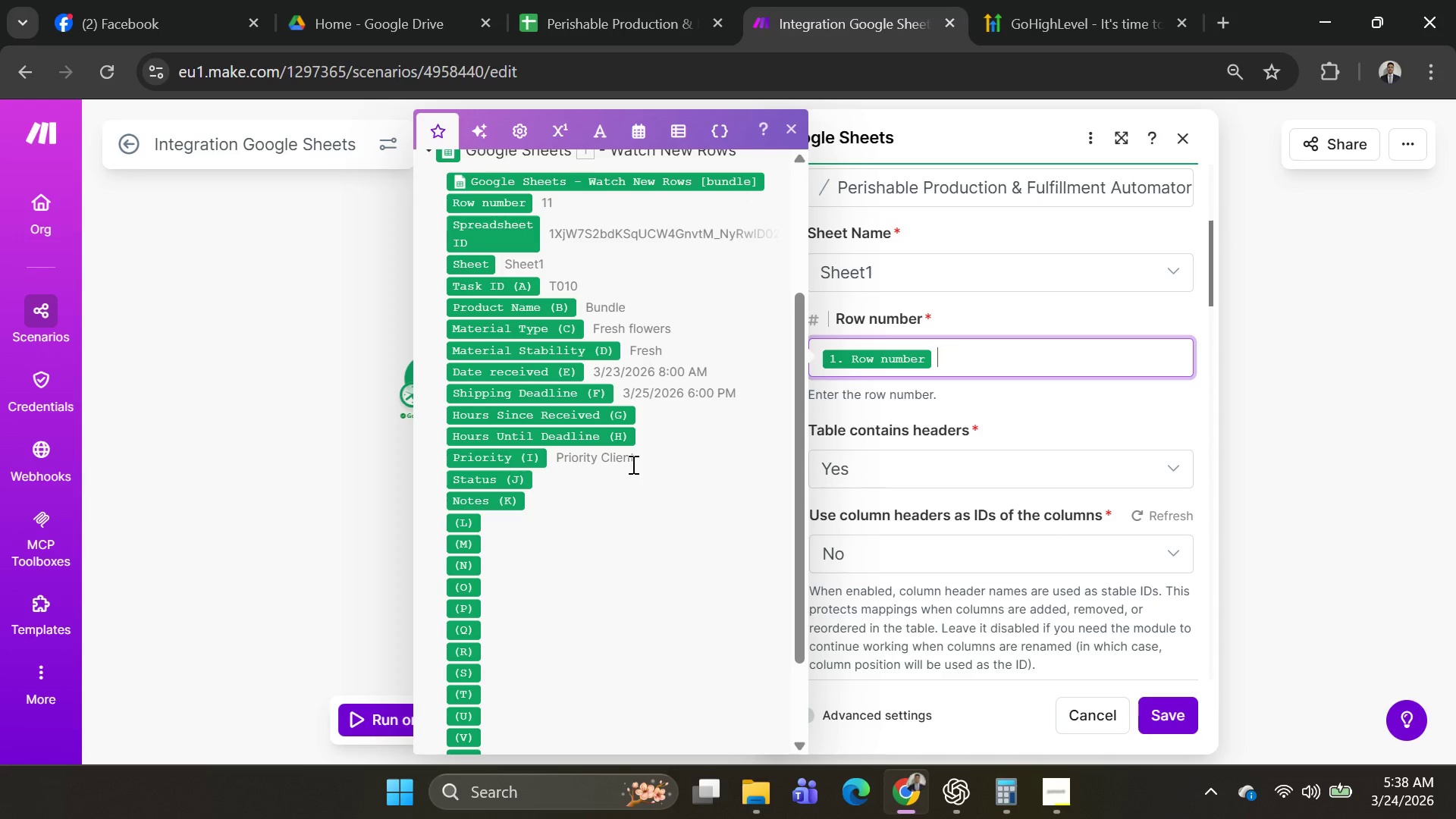 
key(Backspace)
 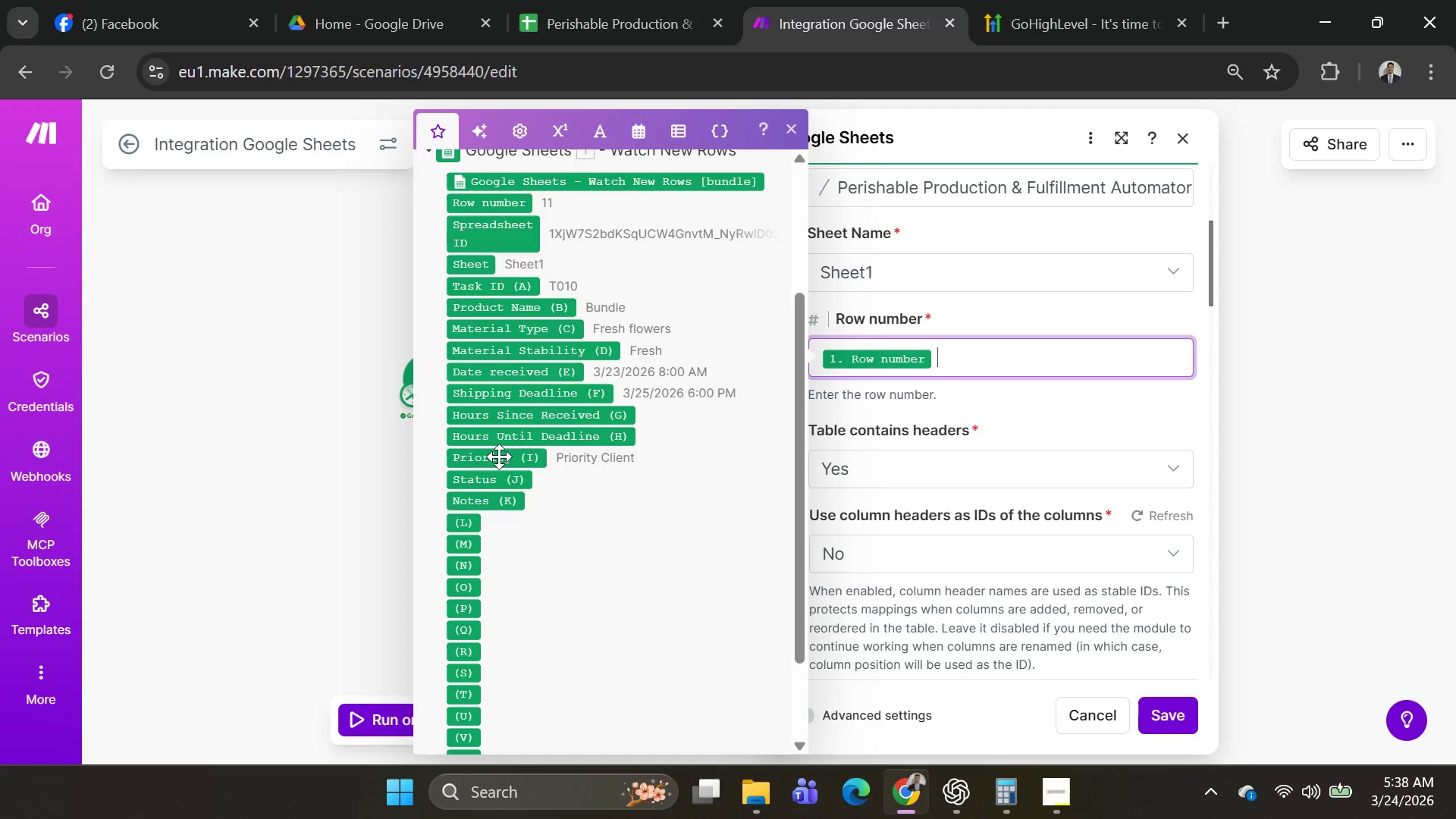 
mouse_move([517, 486])
 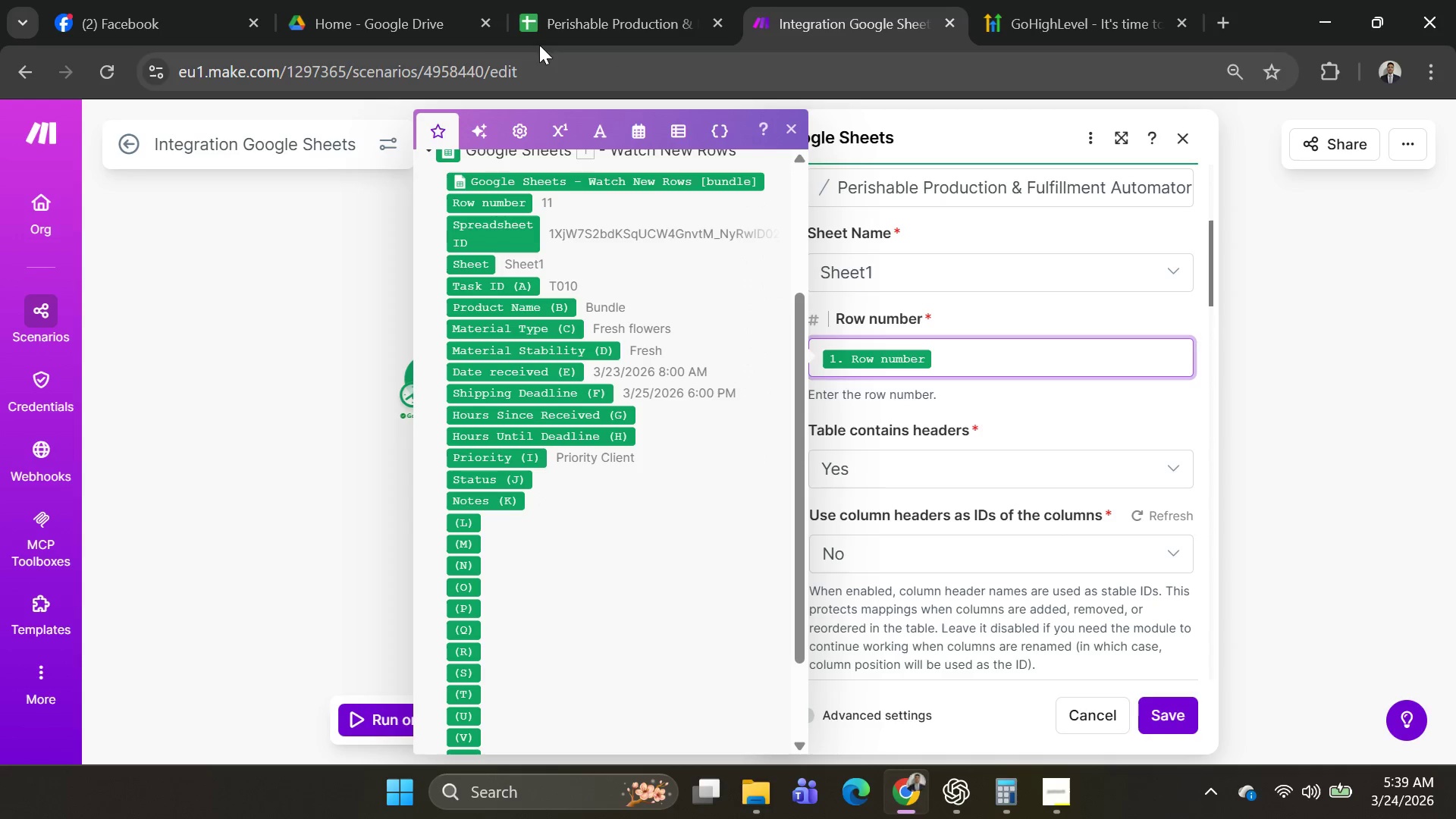 
left_click([580, 11])
 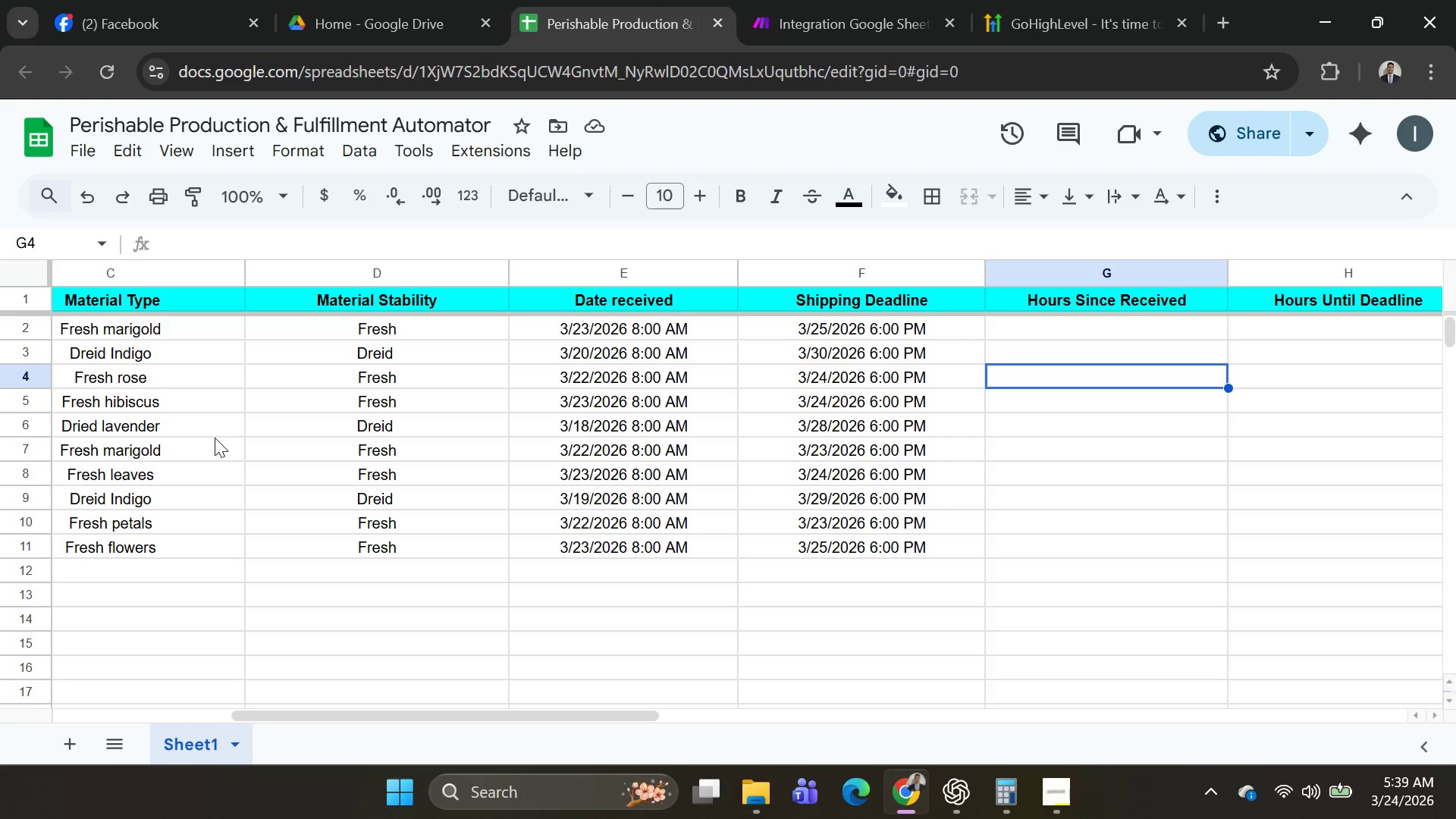 
wait(7.77)
 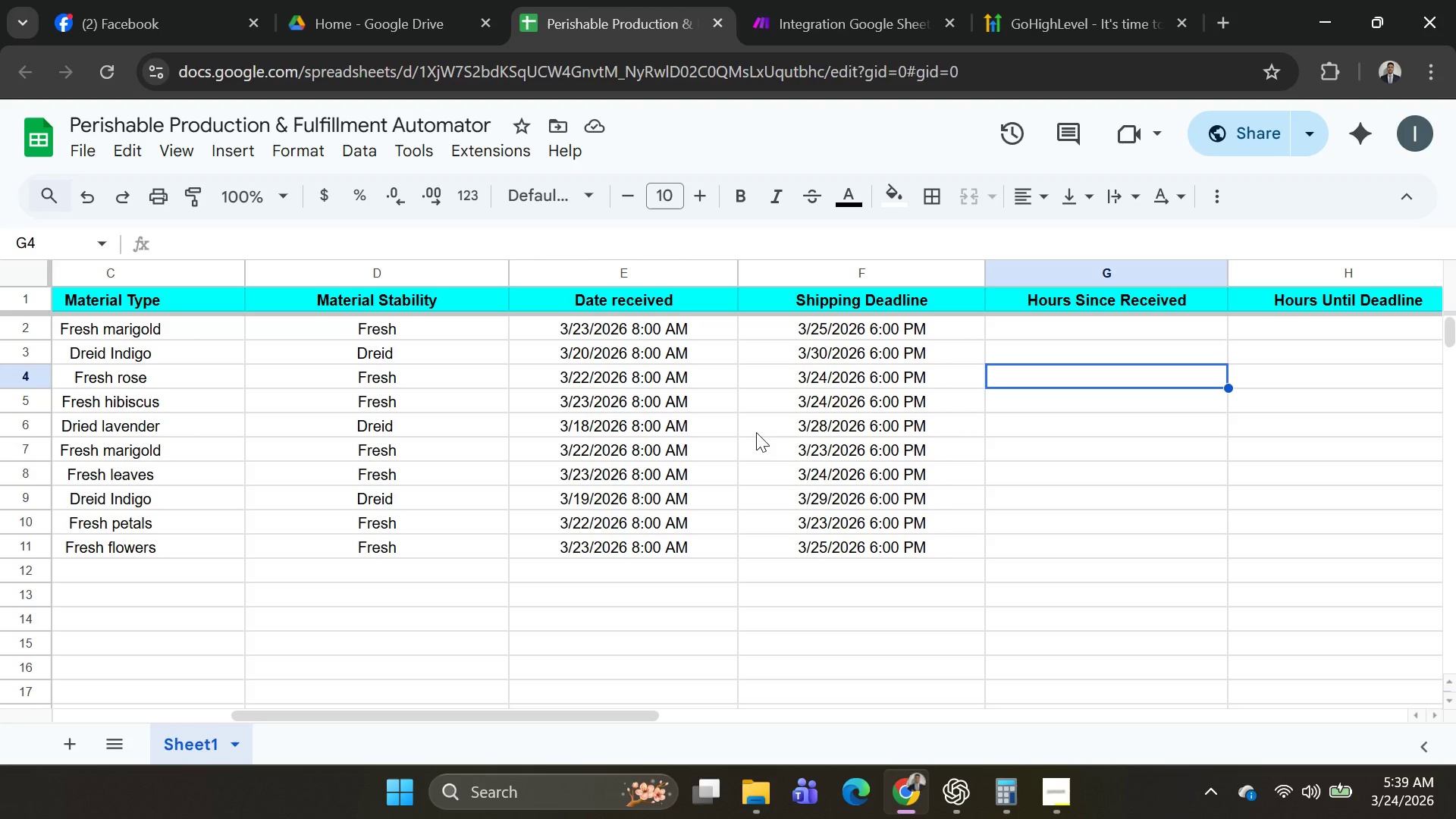 
left_click_drag(start_coordinate=[604, 711], to_coordinate=[451, 660])
 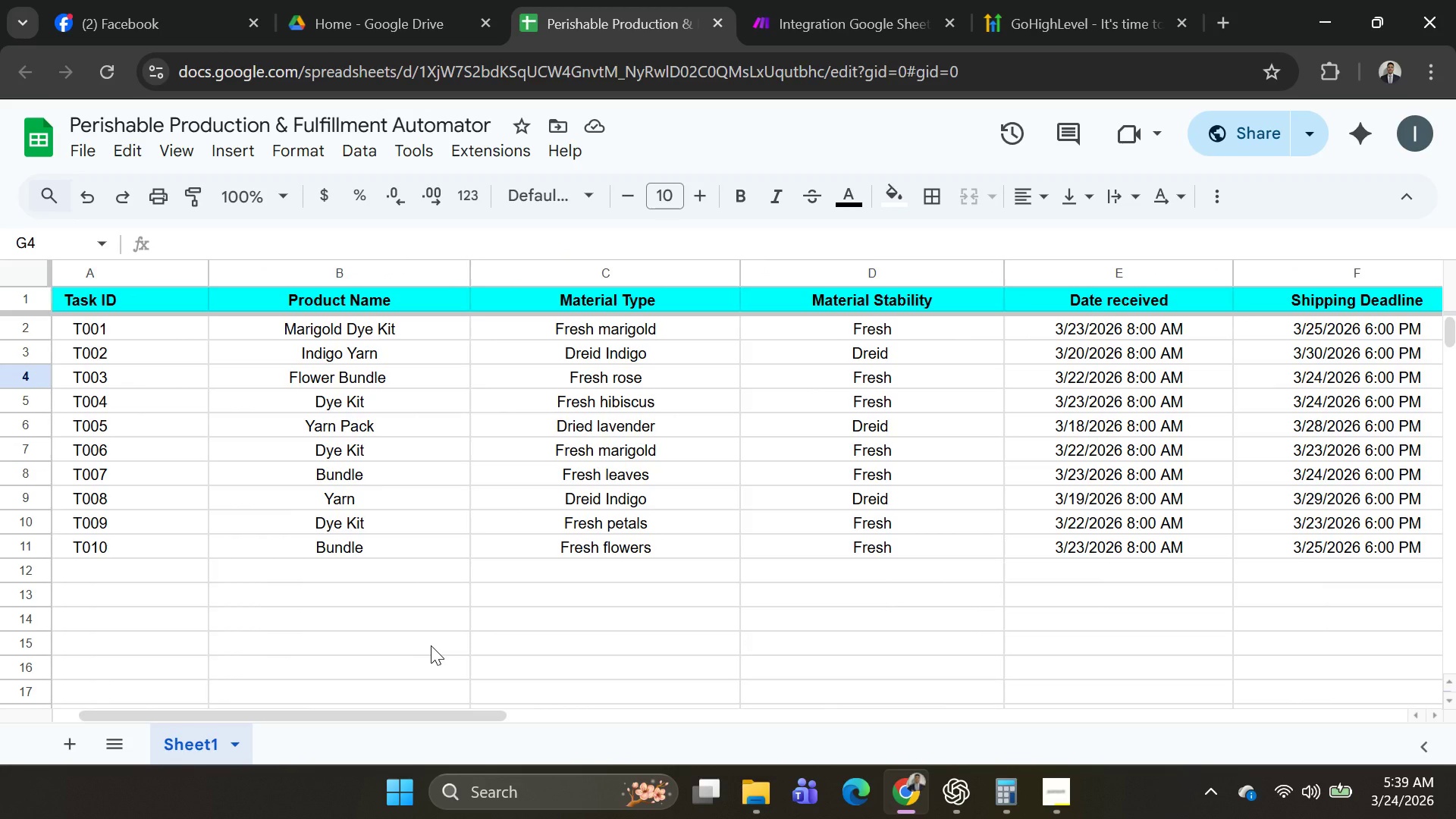 
key(Alt+AltLeft)
 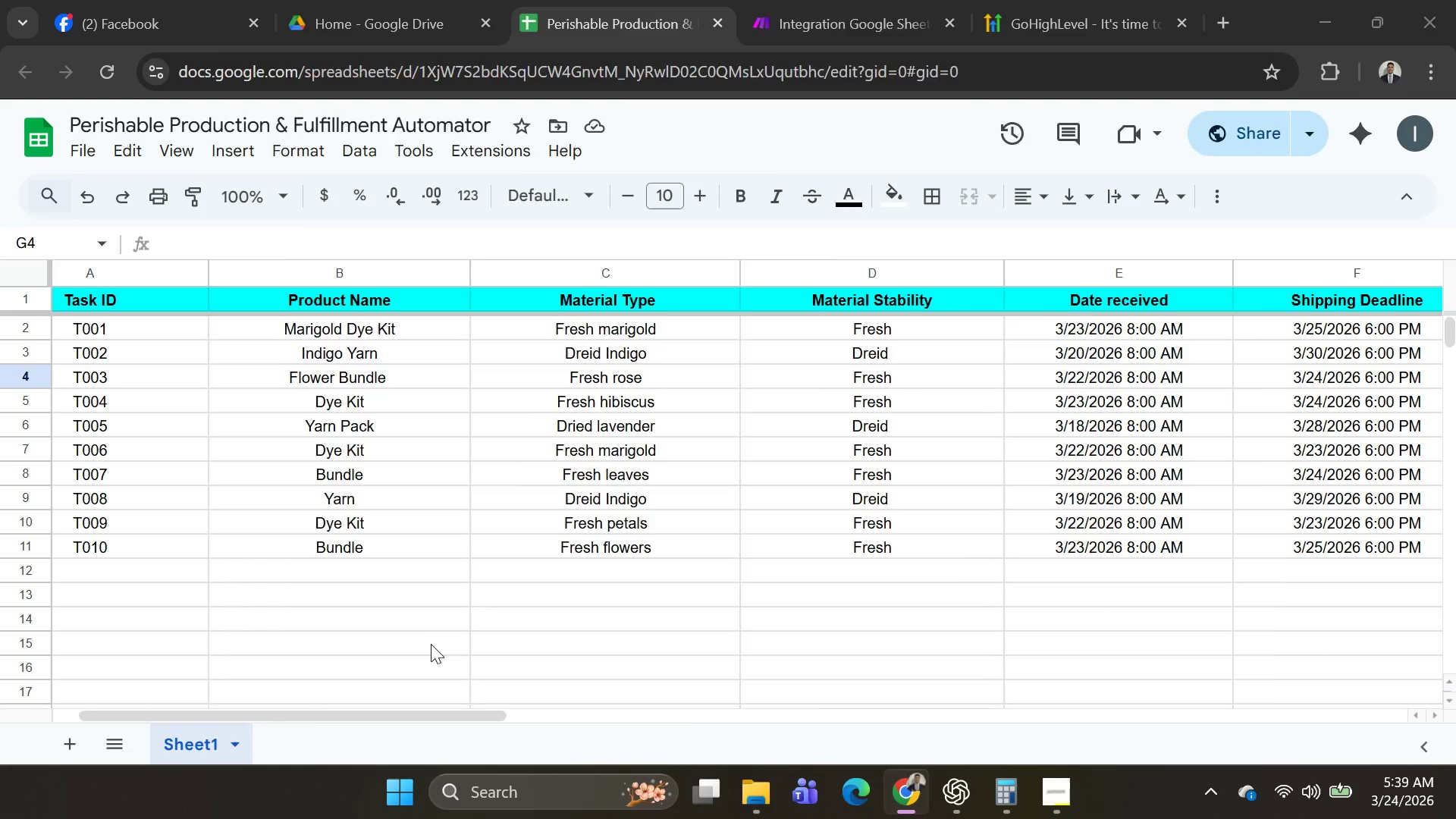 
key(Alt+Tab)